 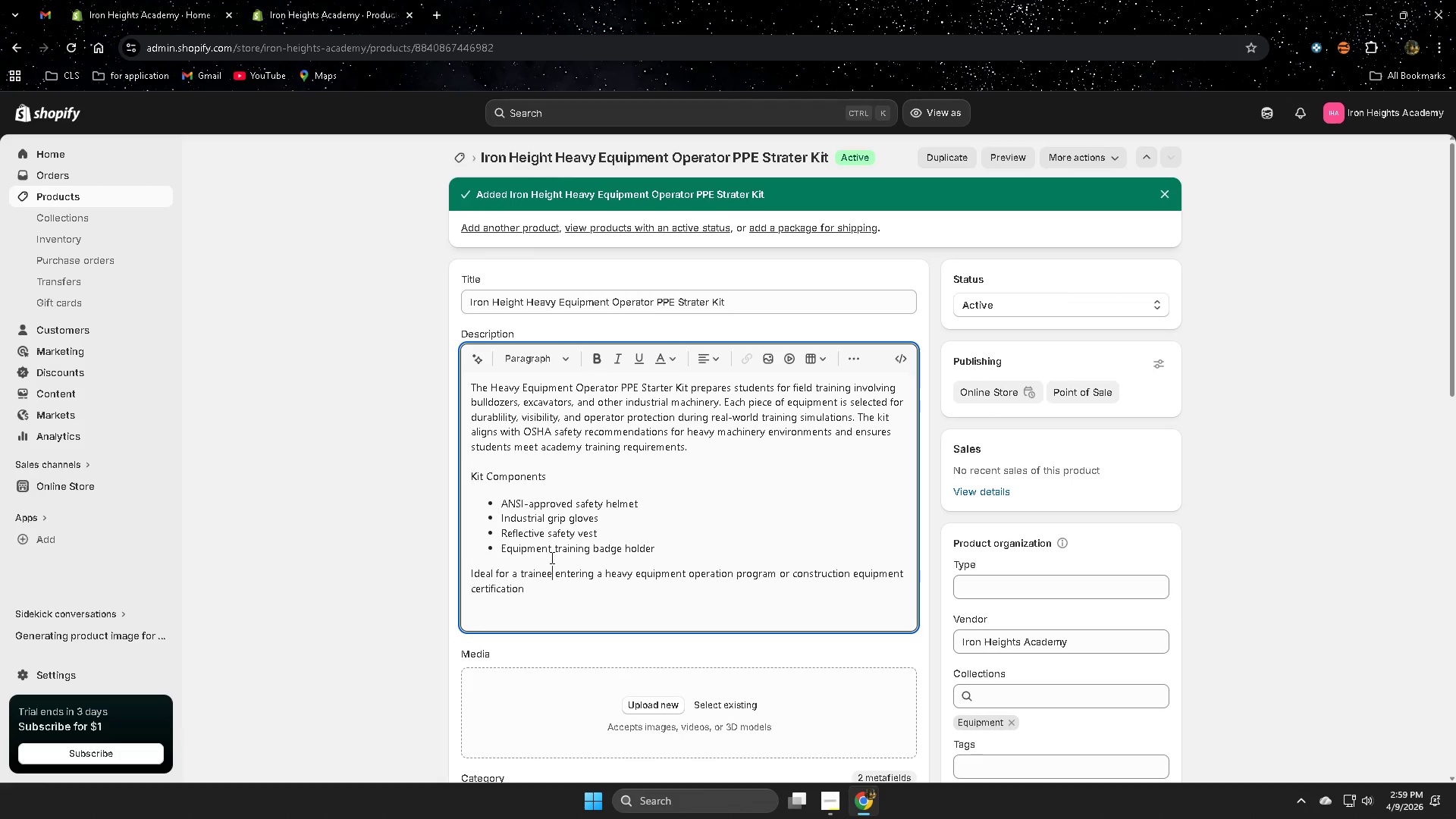 
key(S)
 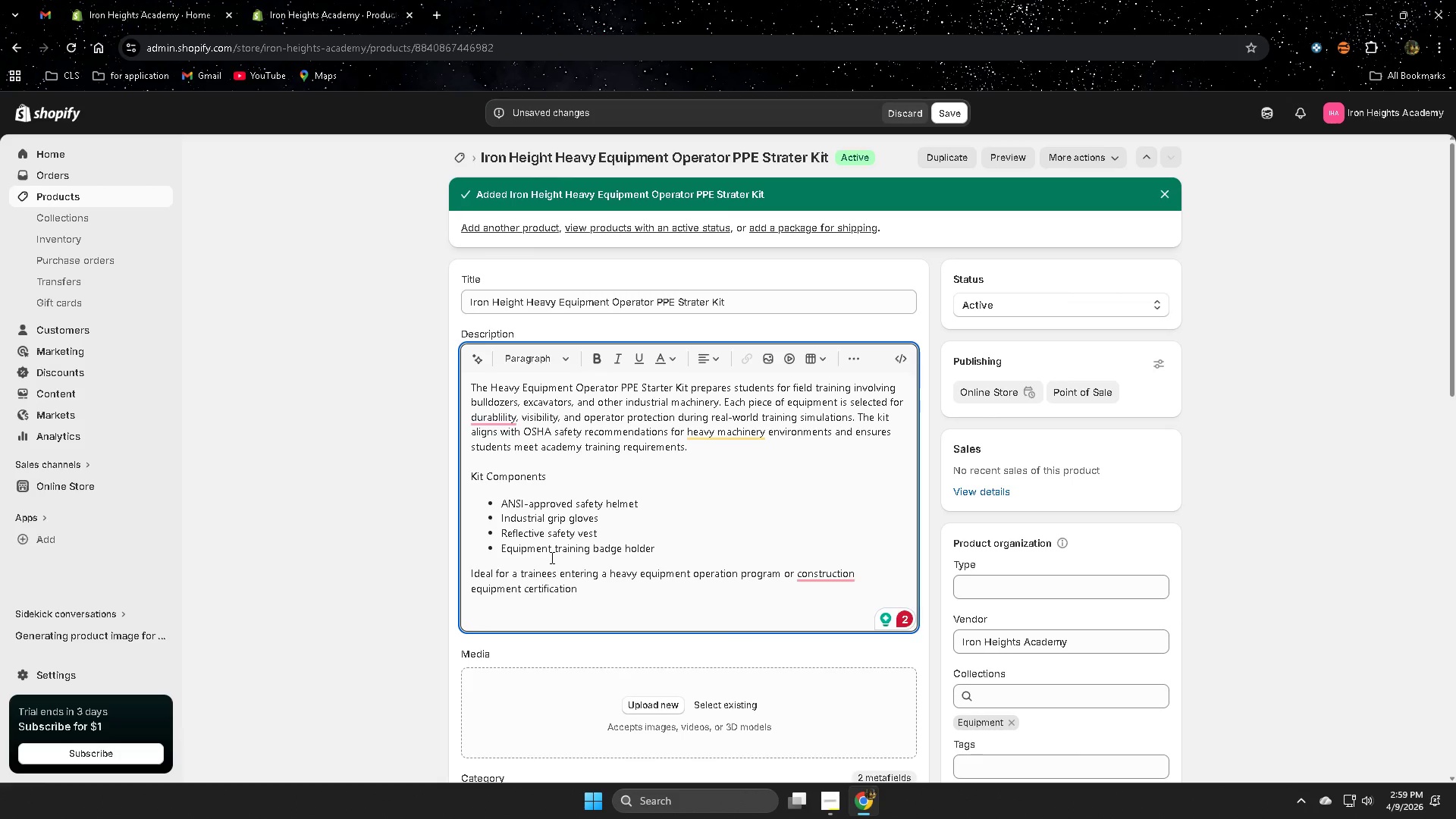 
wait(5.34)
 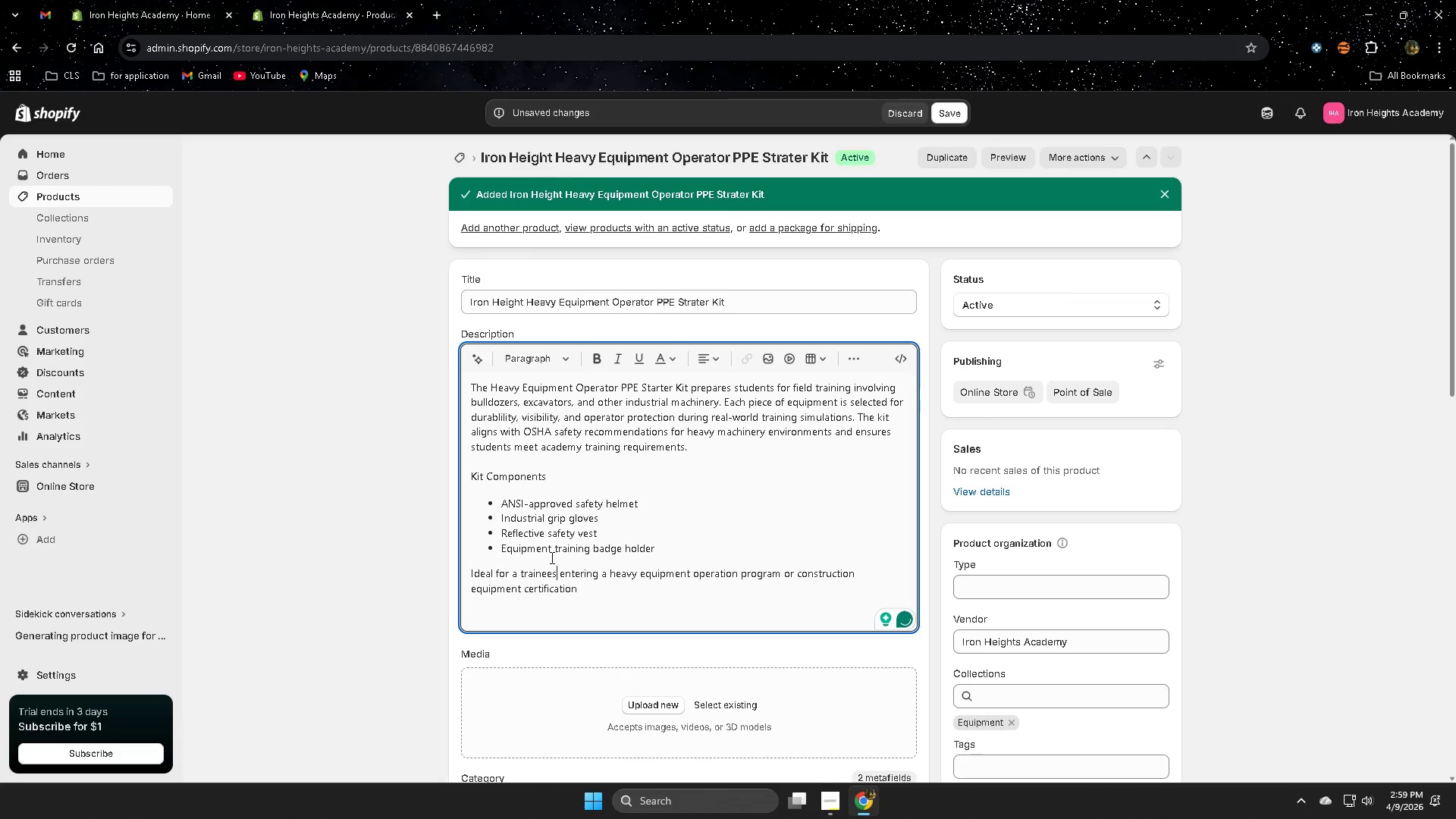 
hold_key(key=ArrowLeft, duration=0.62)
 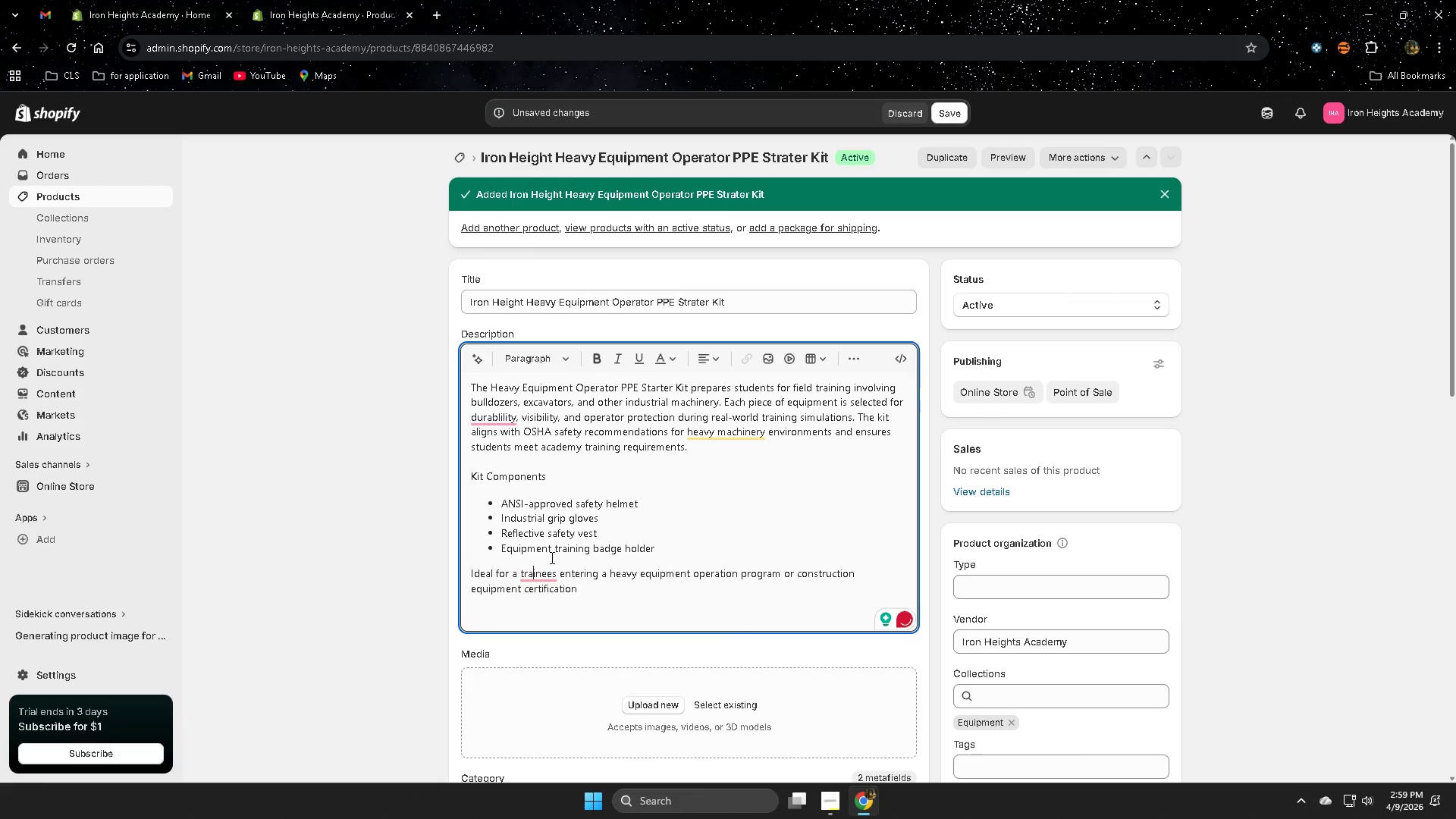 
key(ArrowLeft)
 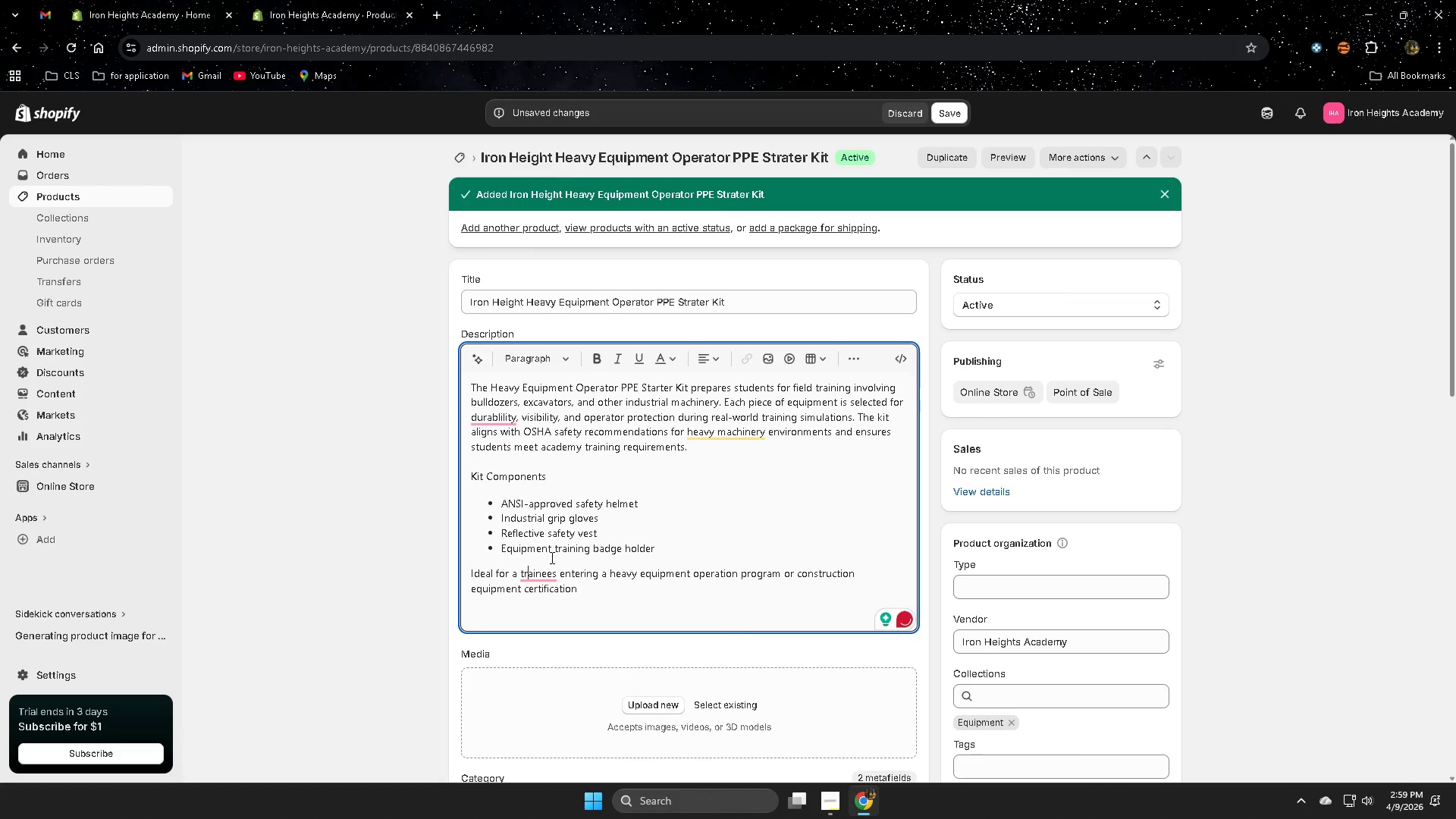 
key(ArrowLeft)
 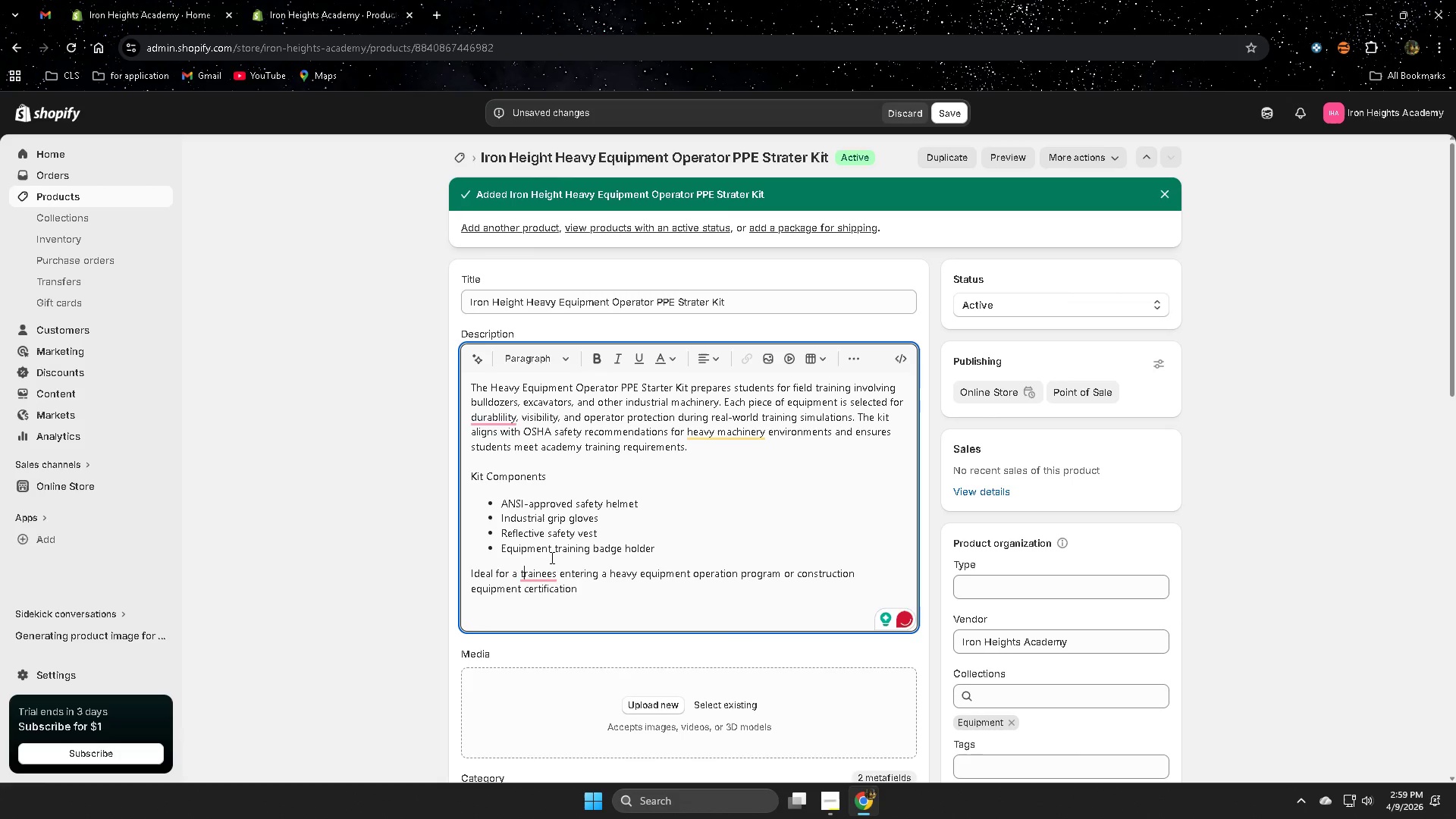 
key(ArrowLeft)
 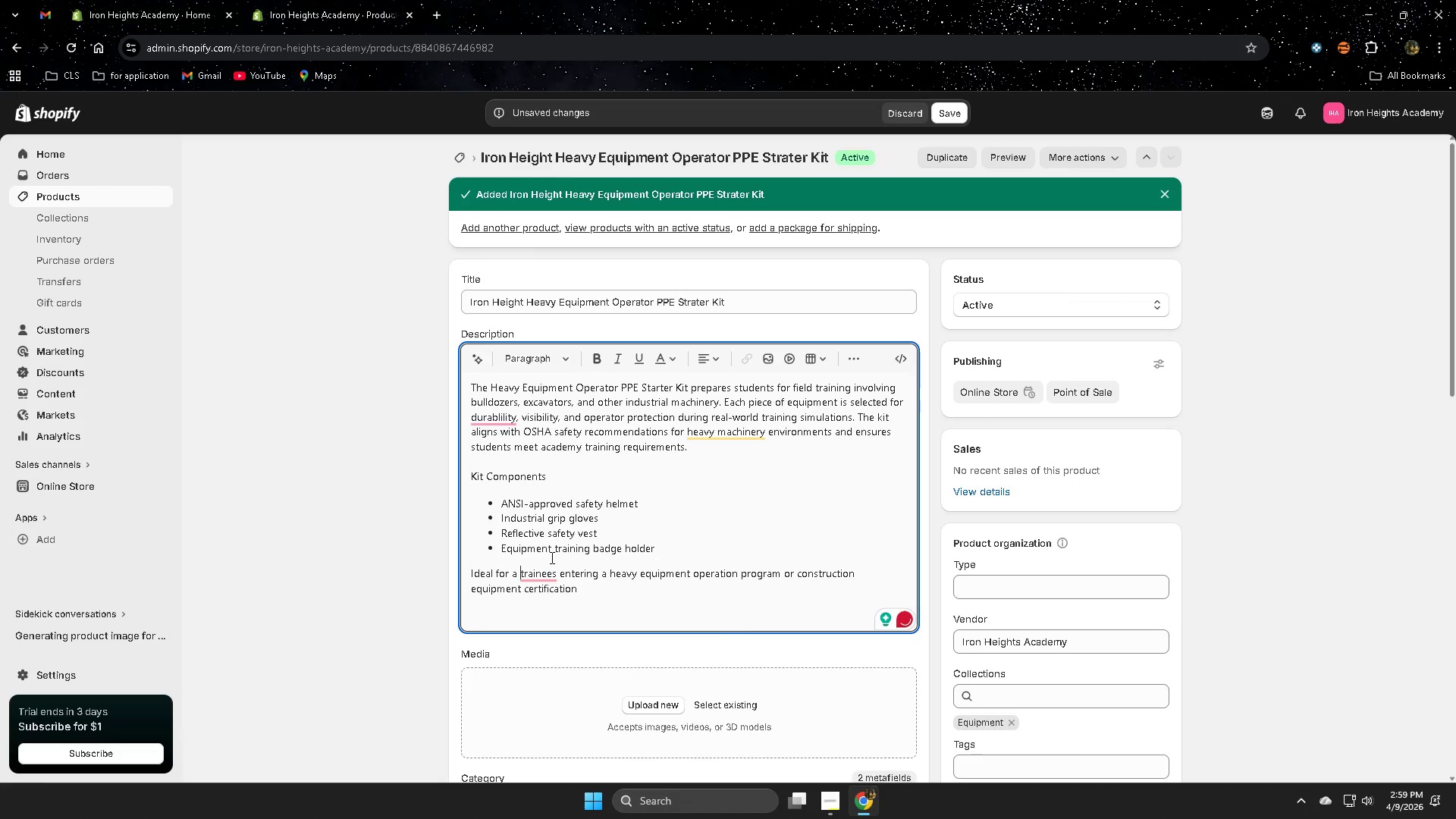 
key(Backspace)
 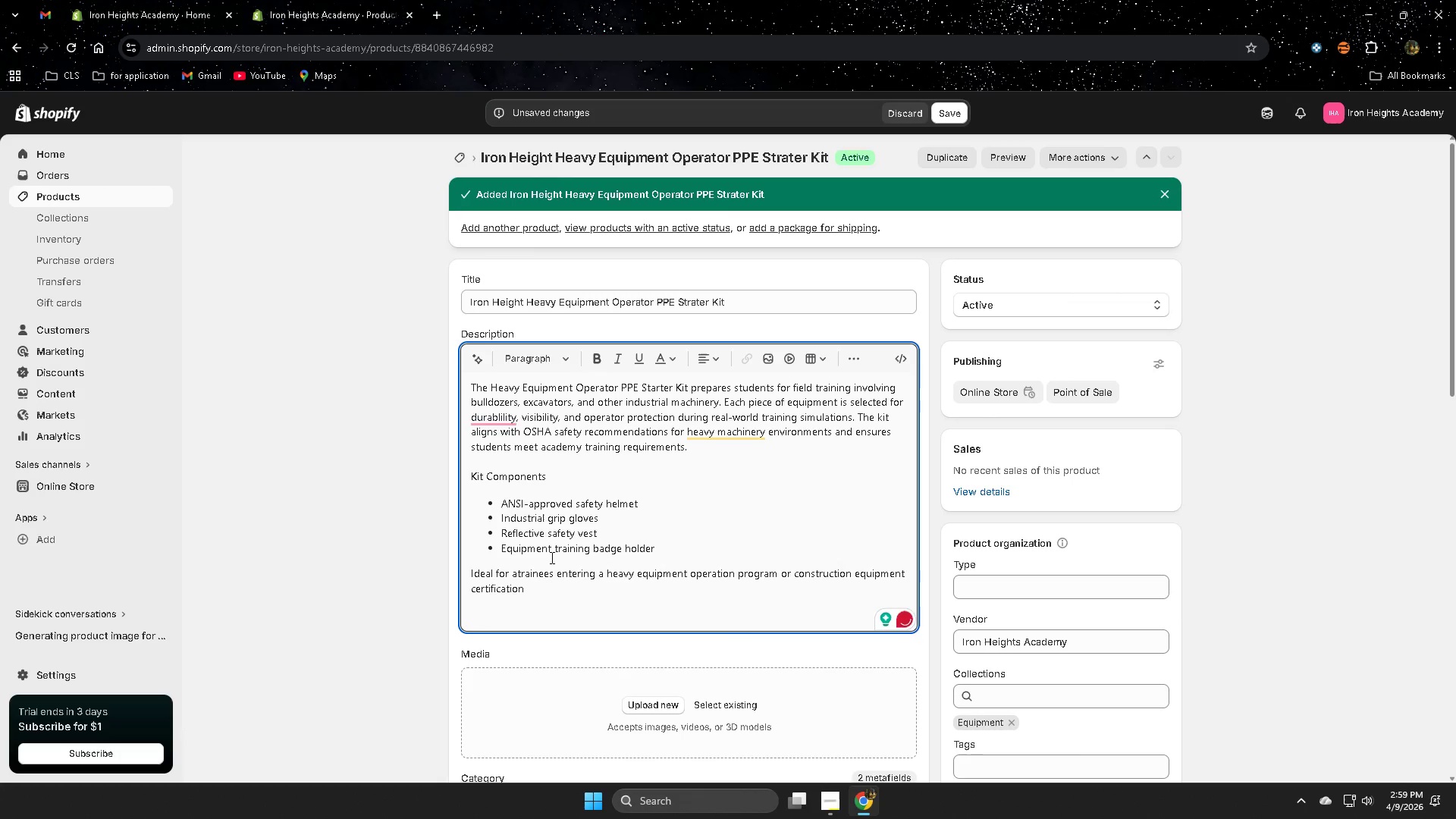 
key(Backspace)
 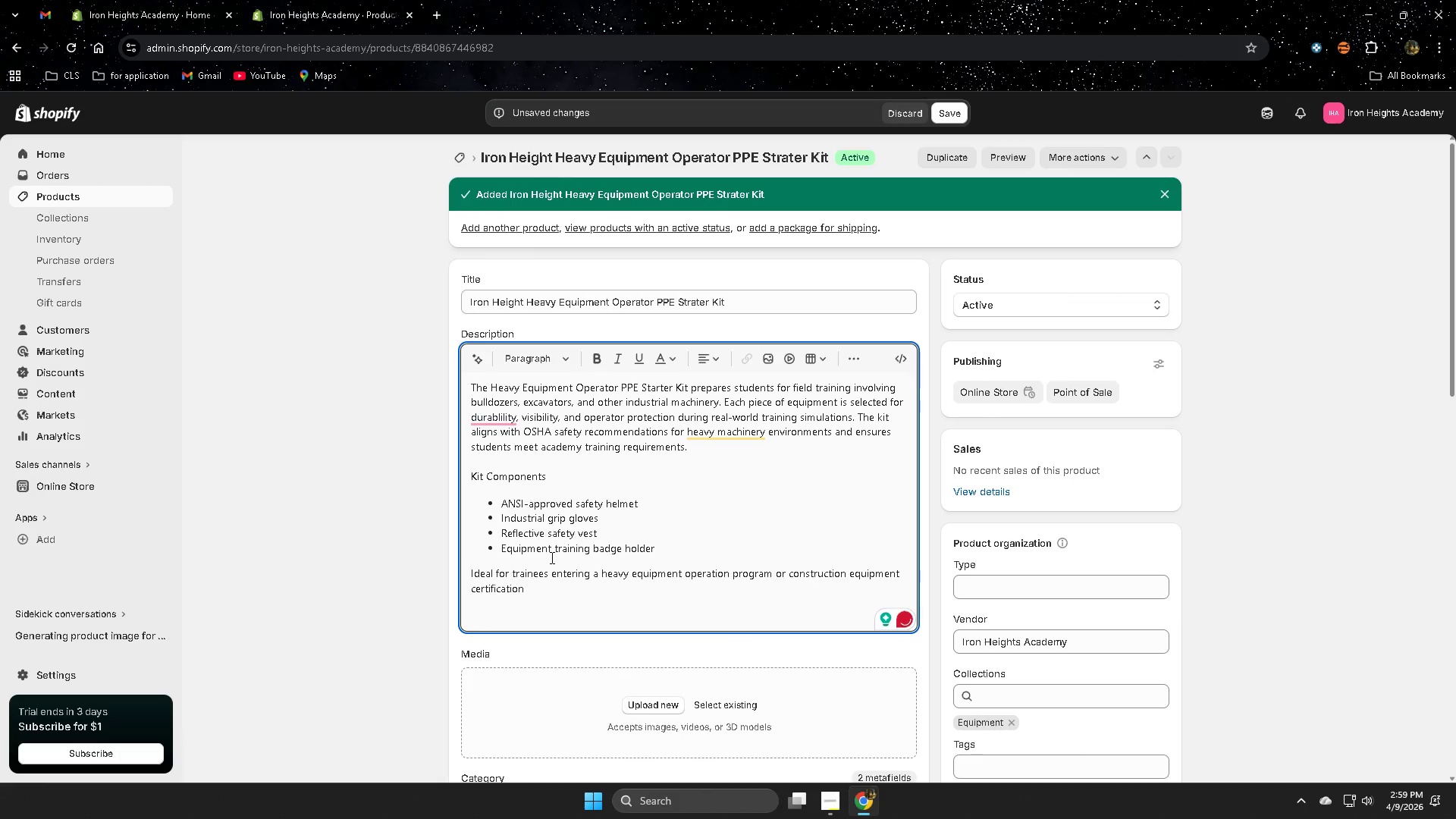 
key(Backspace)
 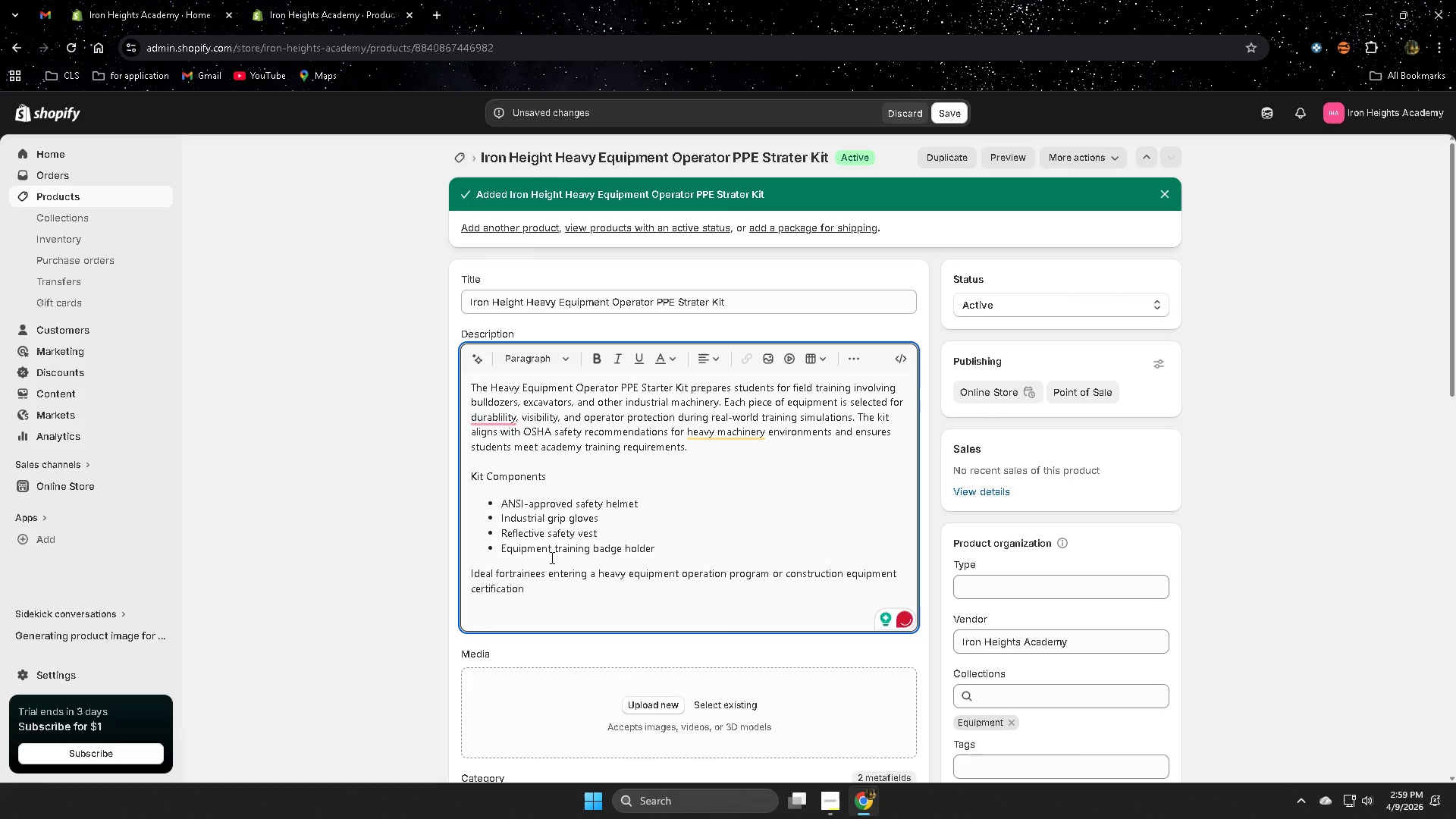 
key(Space)
 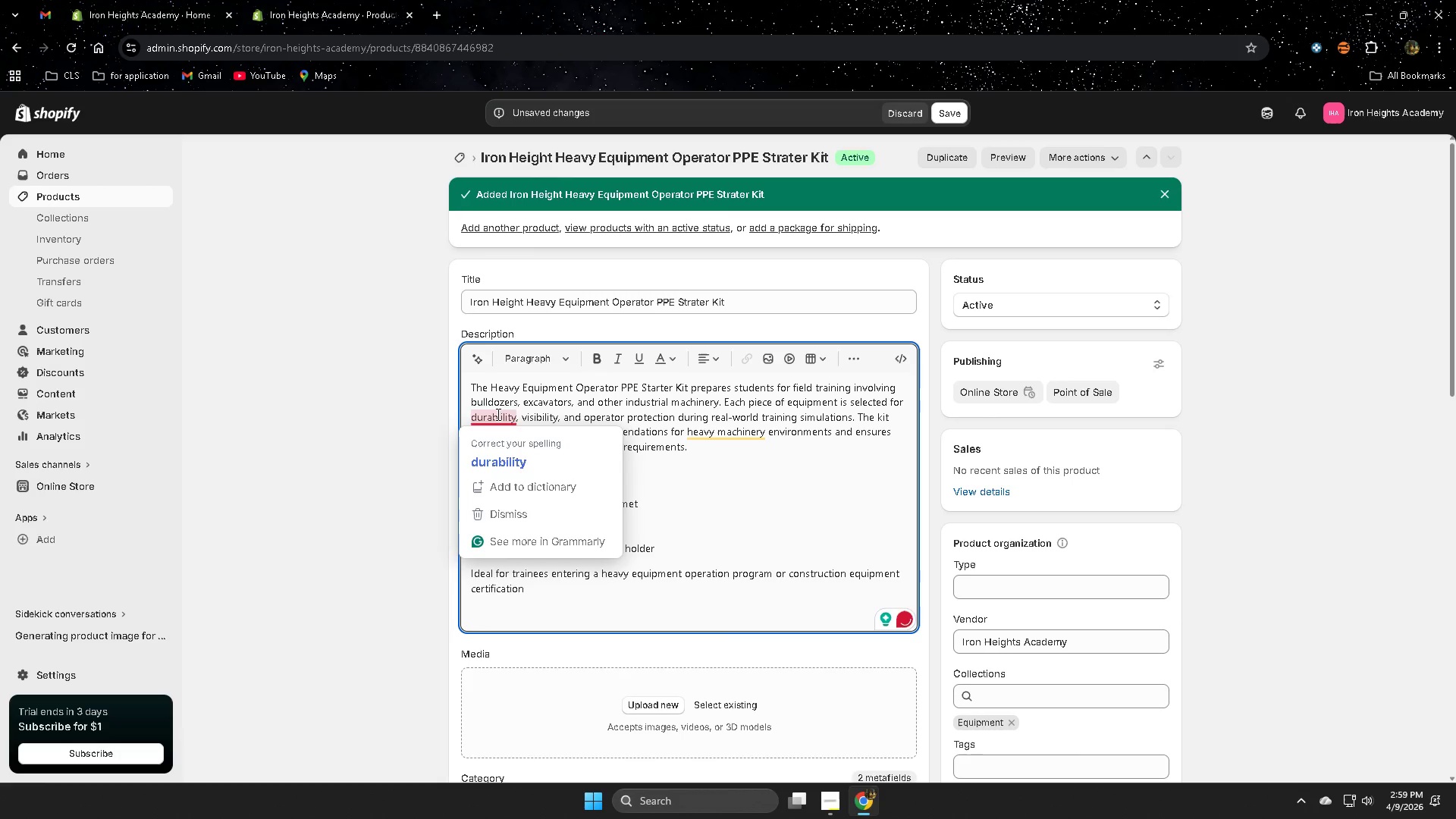 
left_click([494, 453])
 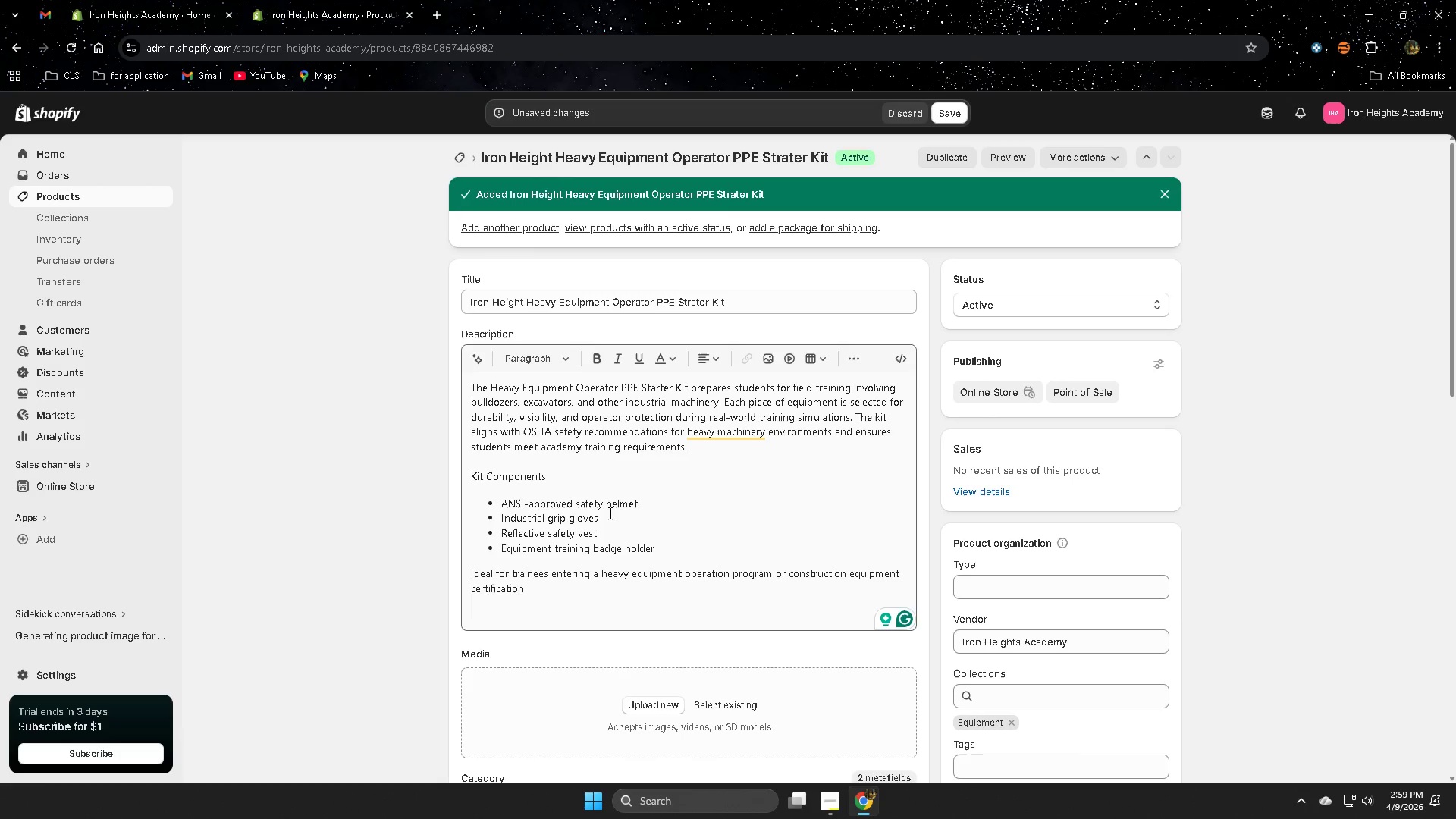 
wait(14.64)
 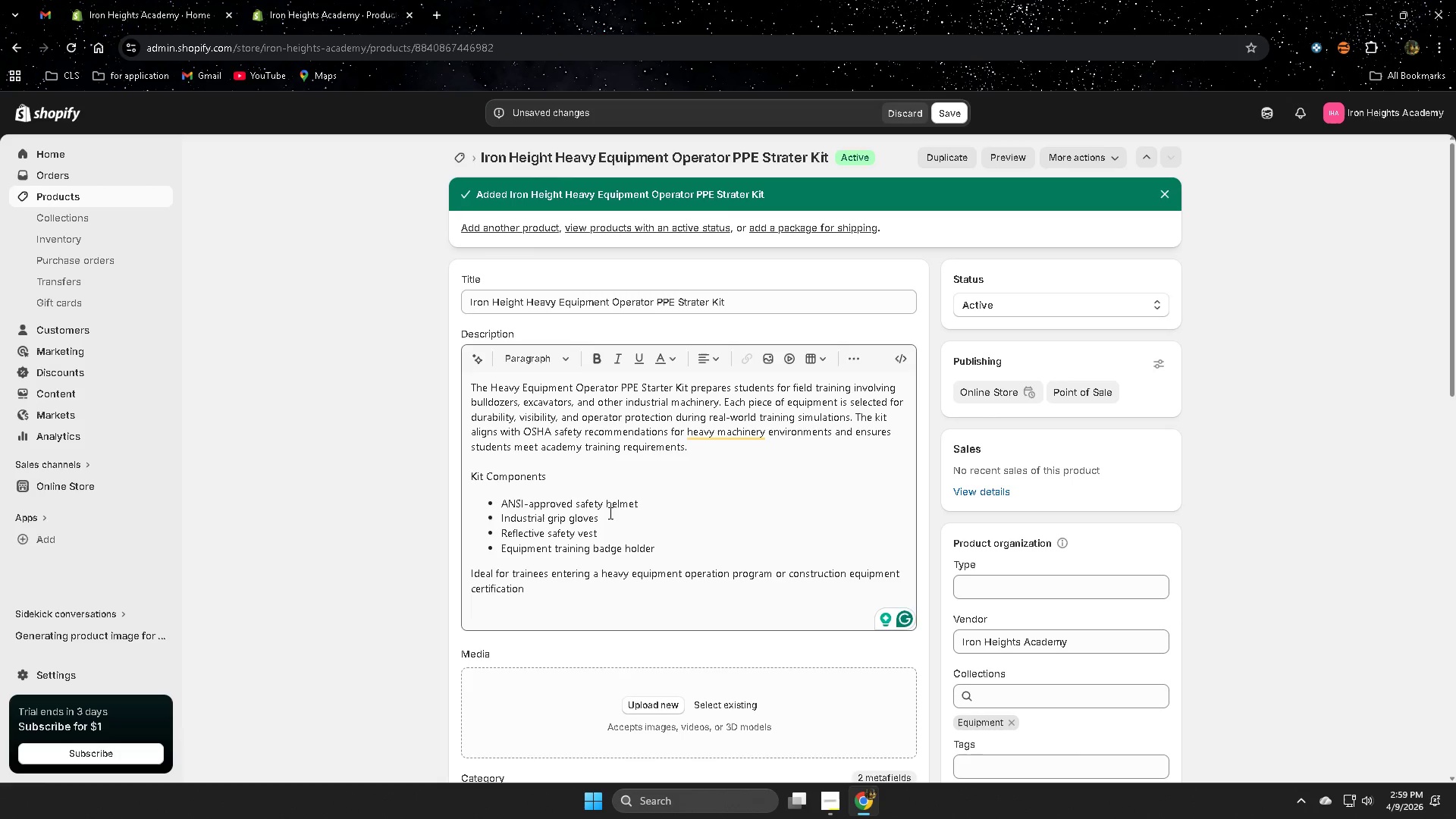 
left_click([770, 574])
 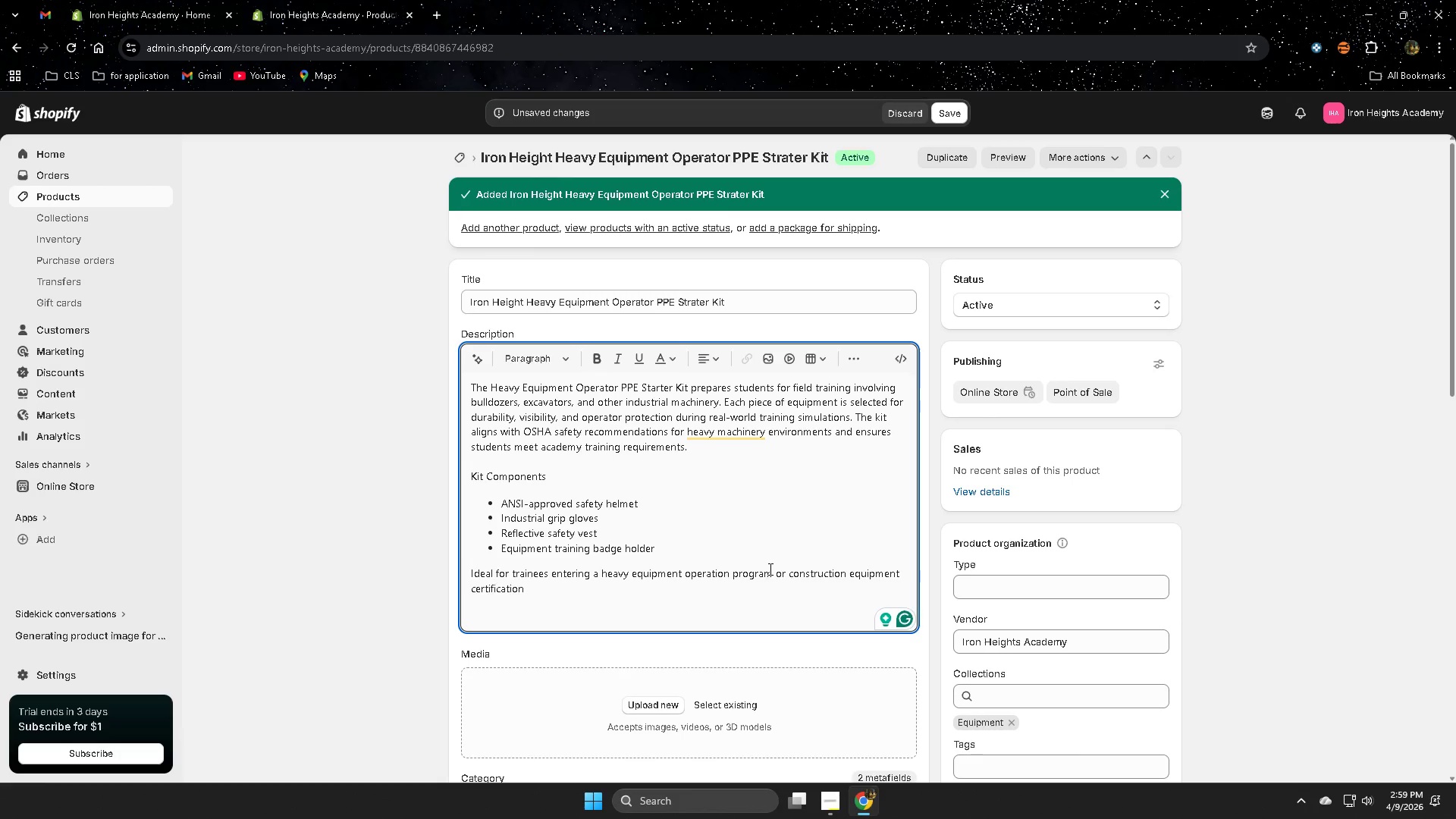 
key(S)
 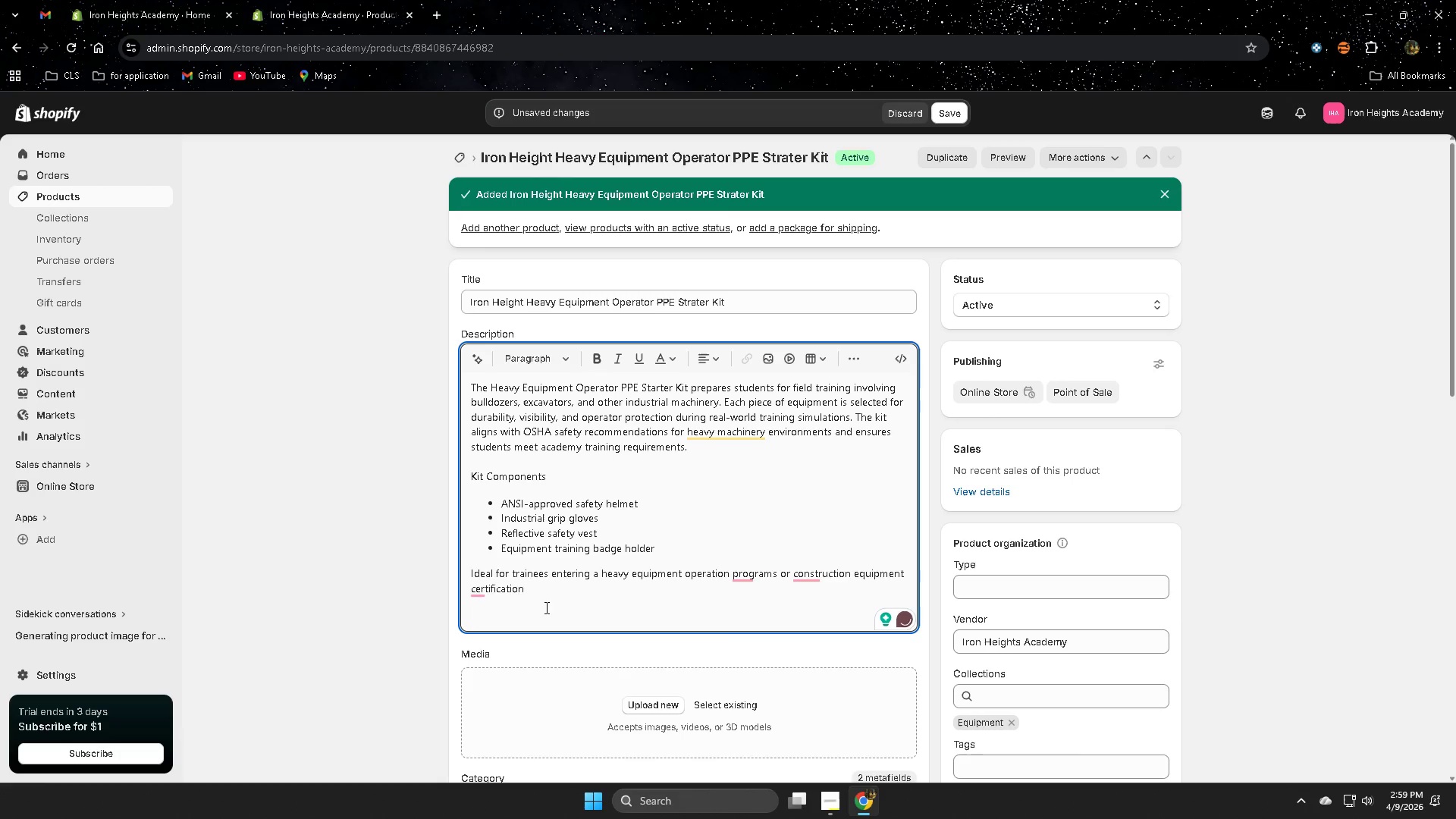 
wait(6.38)
 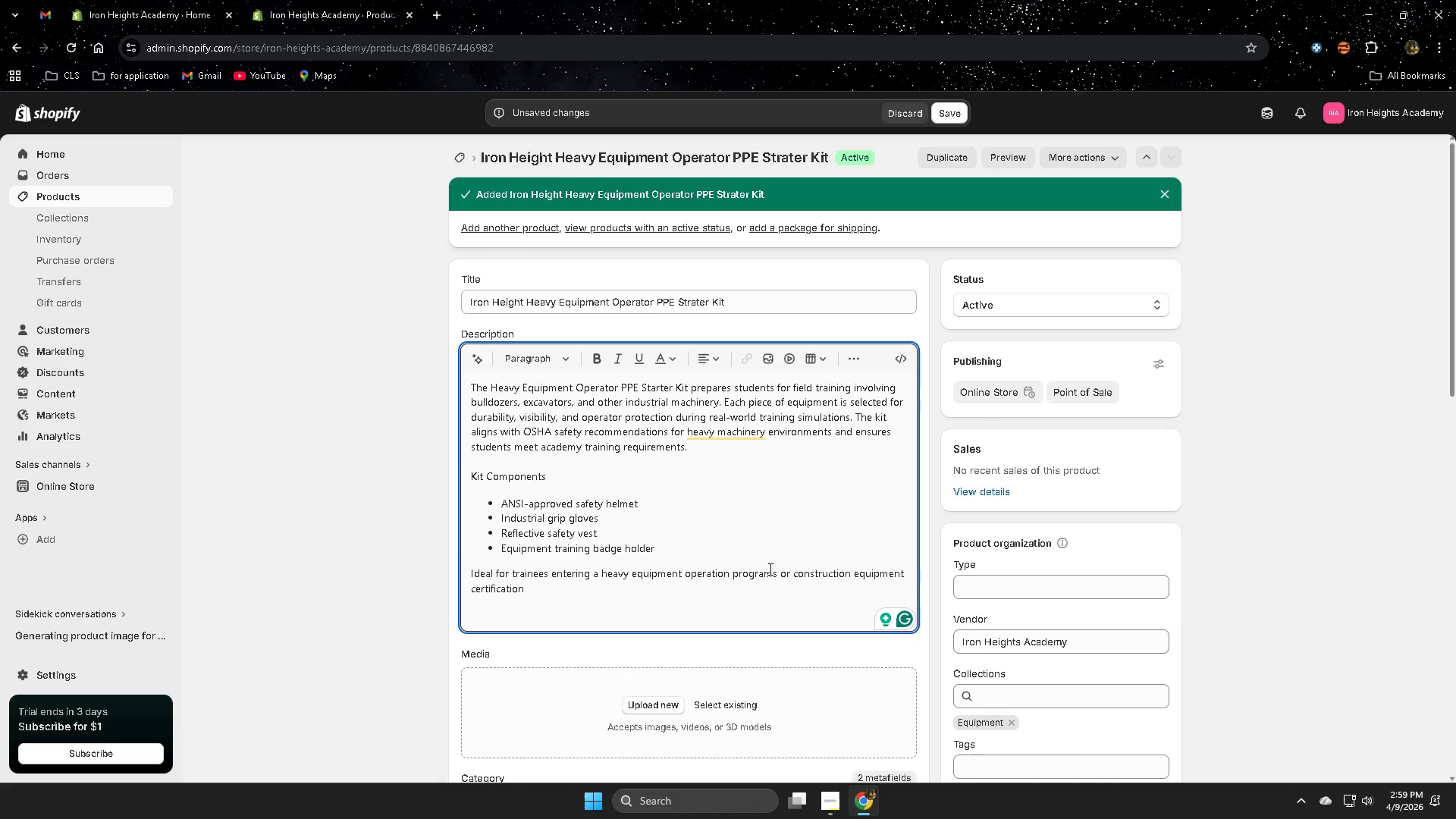 
left_click([536, 590])
 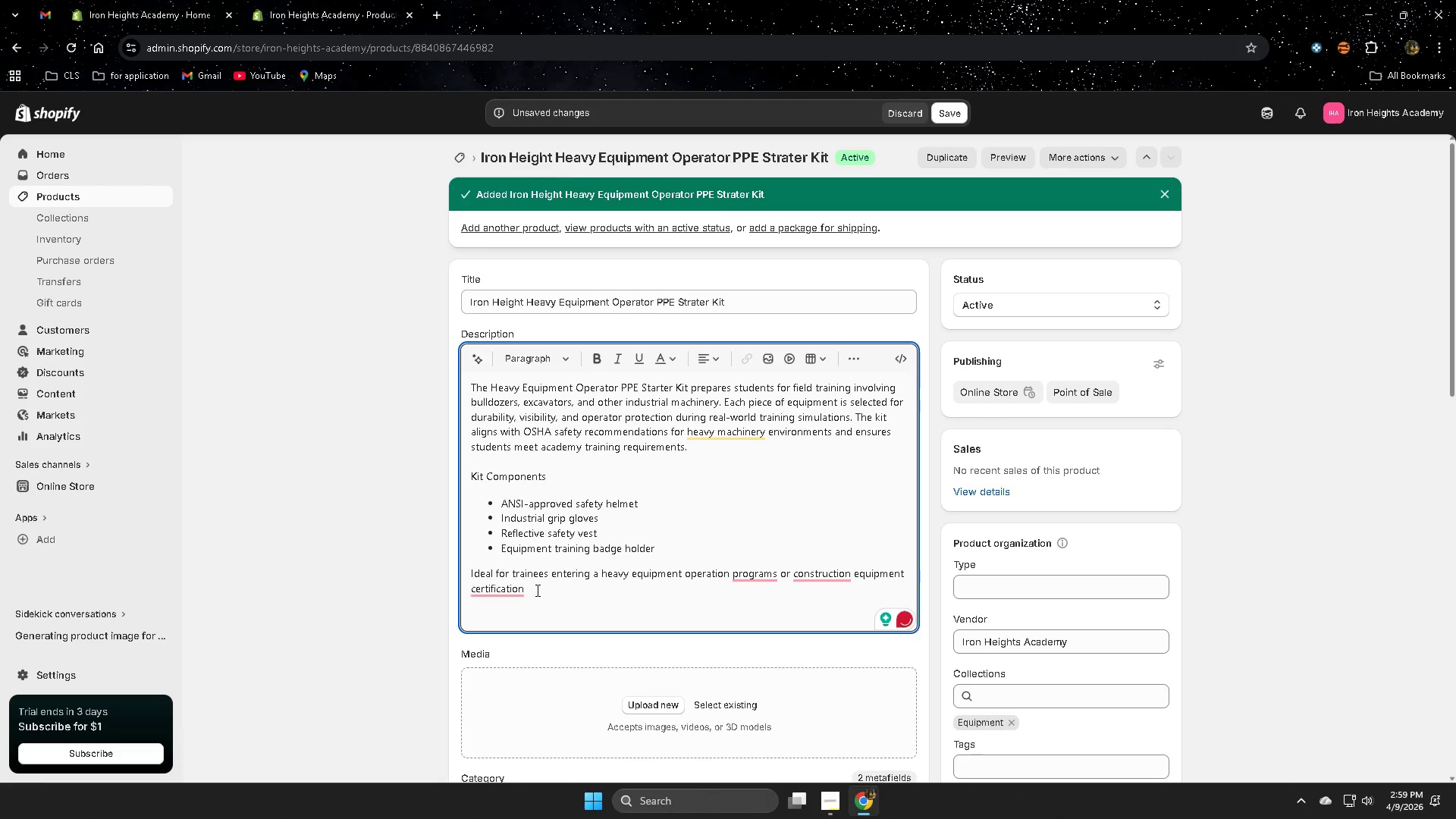 
type( corses)
key(Backspace)
key(Backspace)
key(Backspace)
key(Backspace)
type(urses.)
 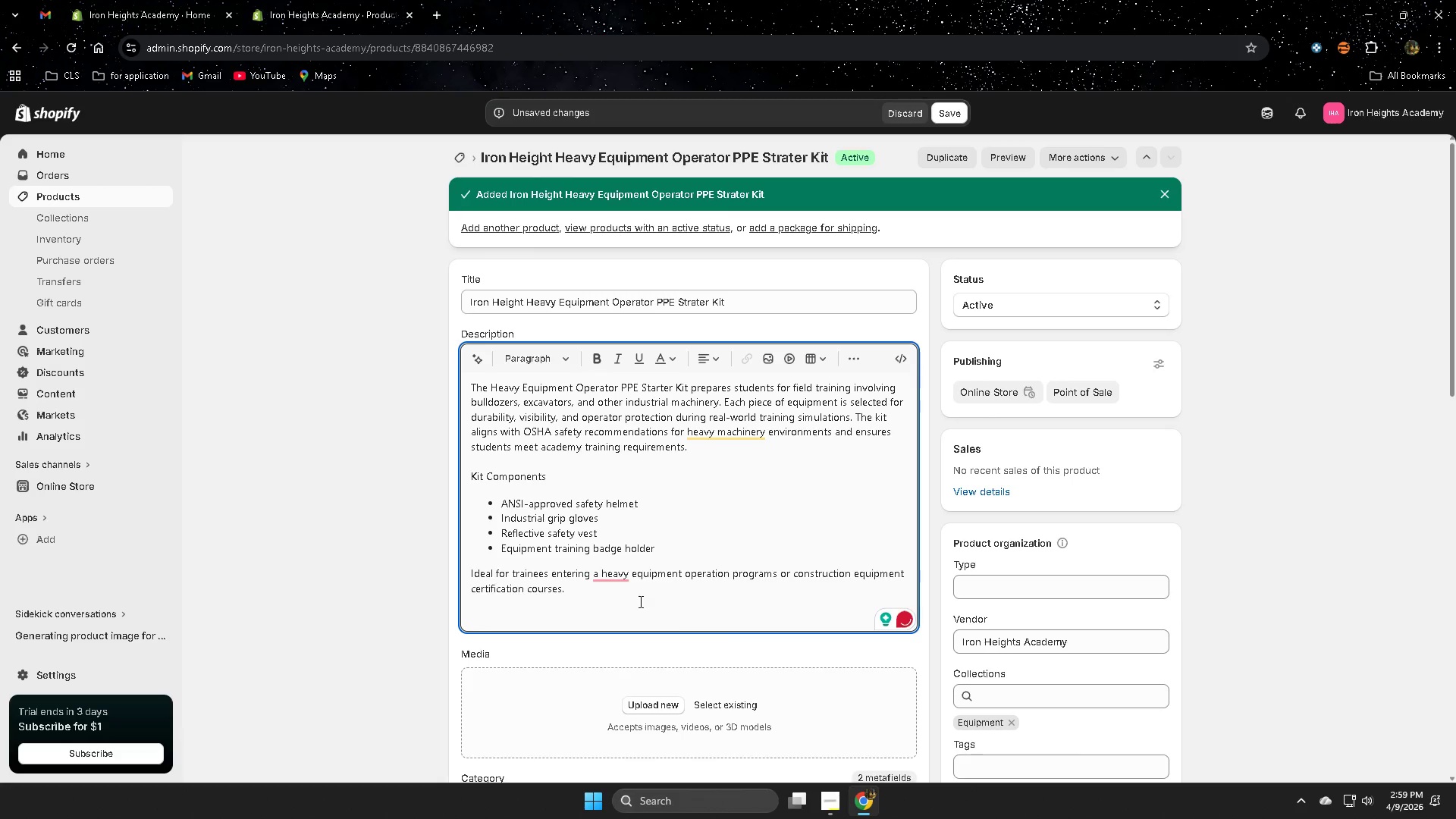 
left_click([613, 576])
 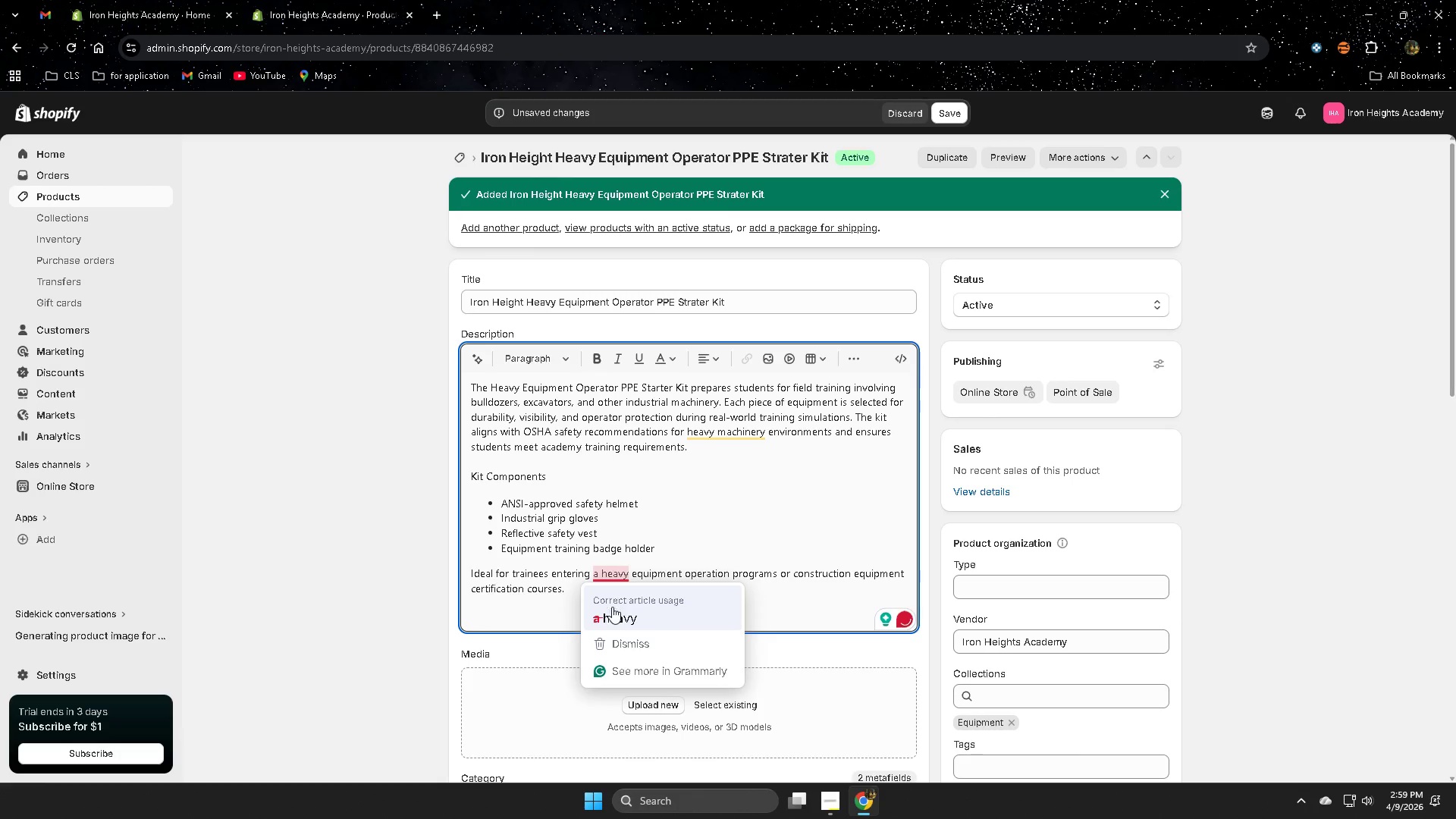 
left_click([612, 616])
 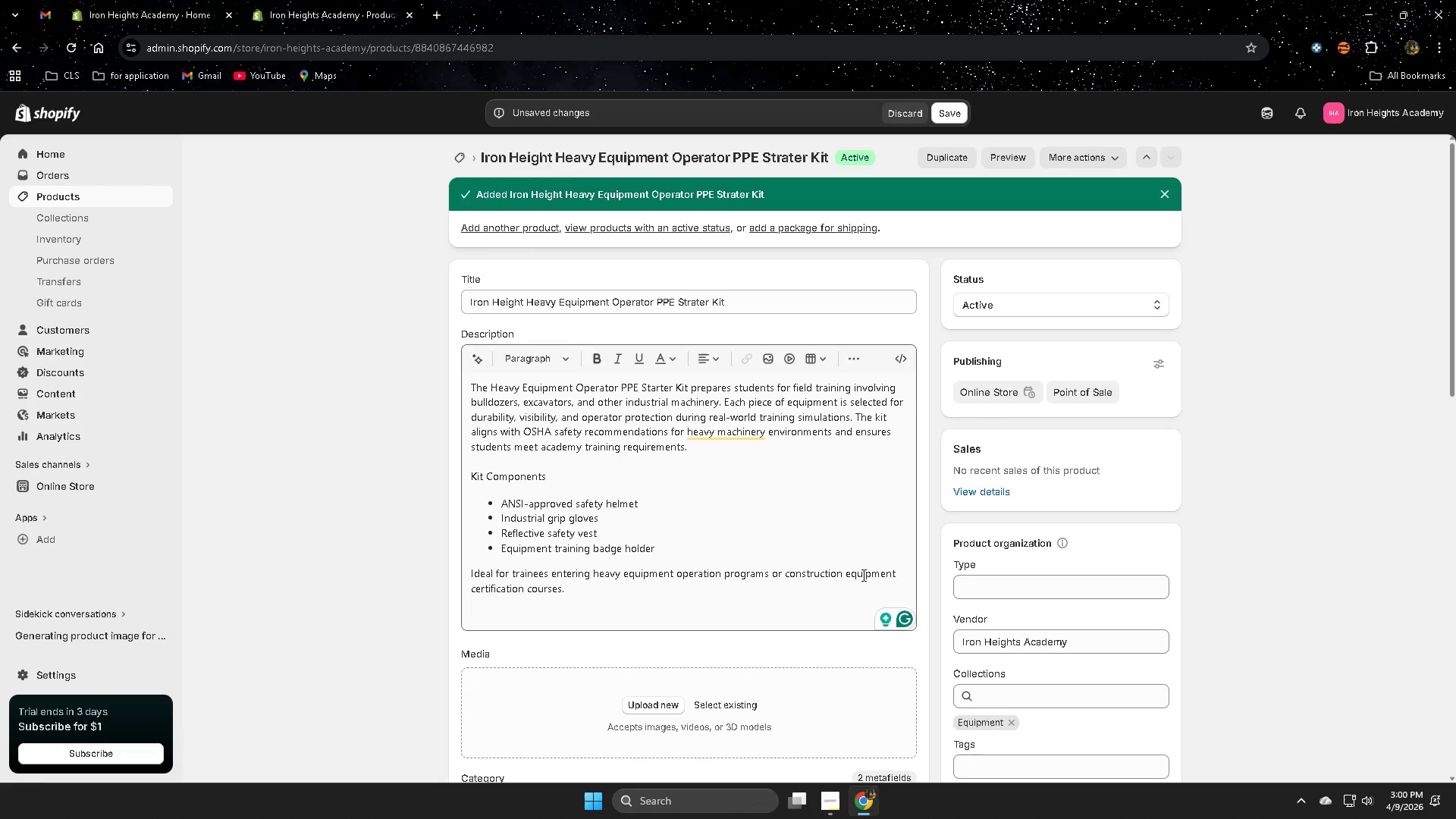 
wait(15.91)
 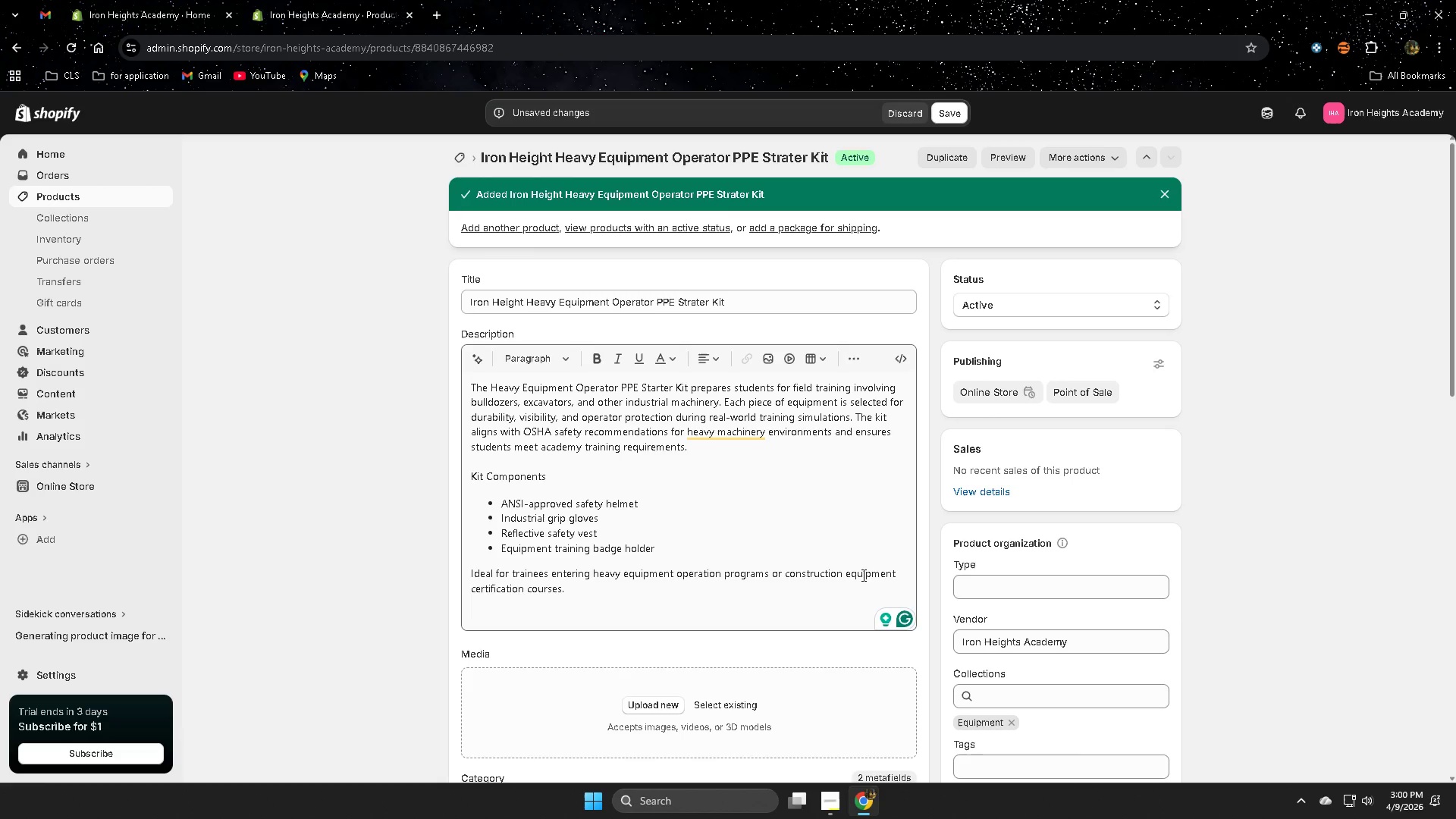 
left_click([947, 111])
 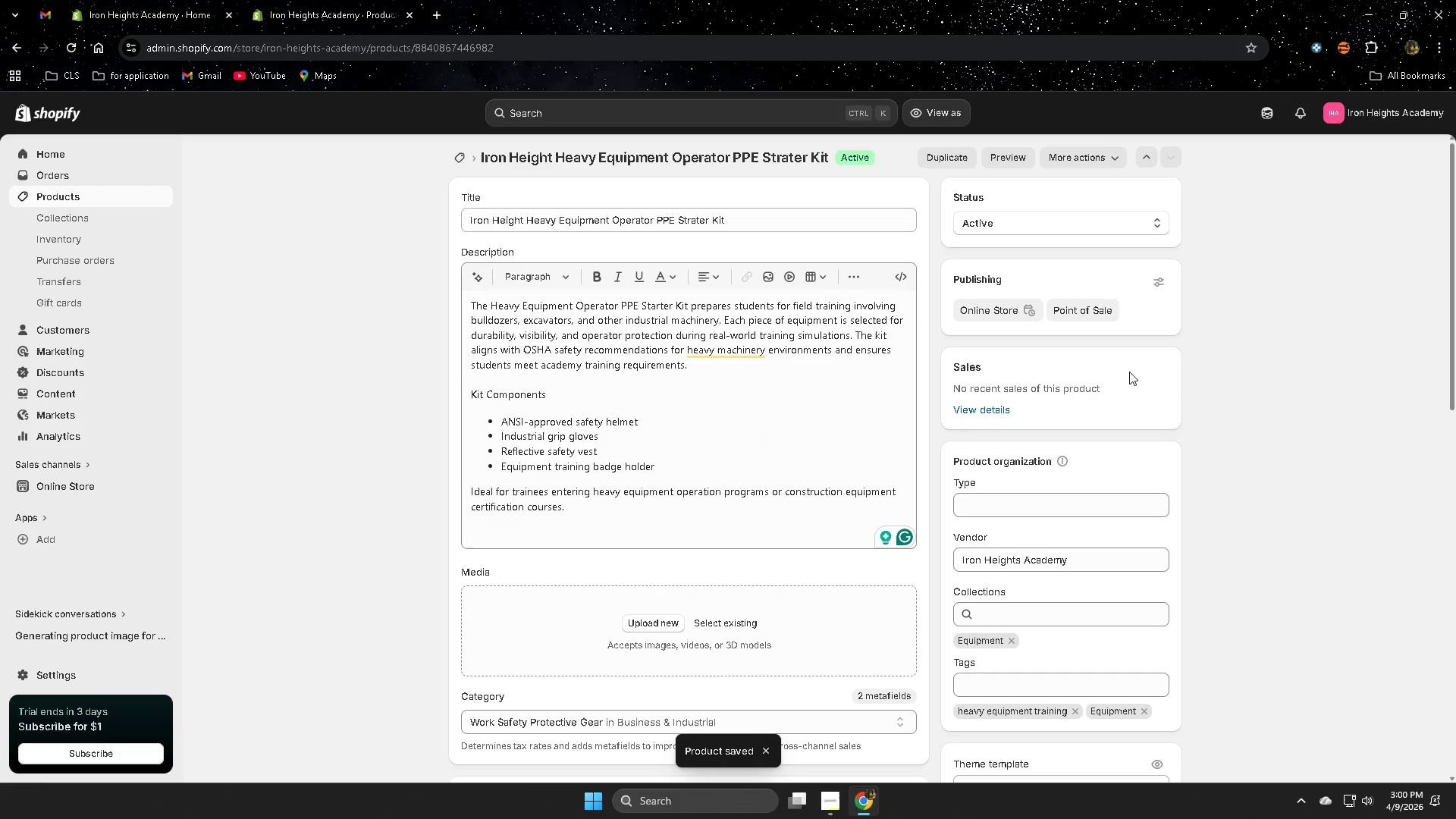 
wait(7.42)
 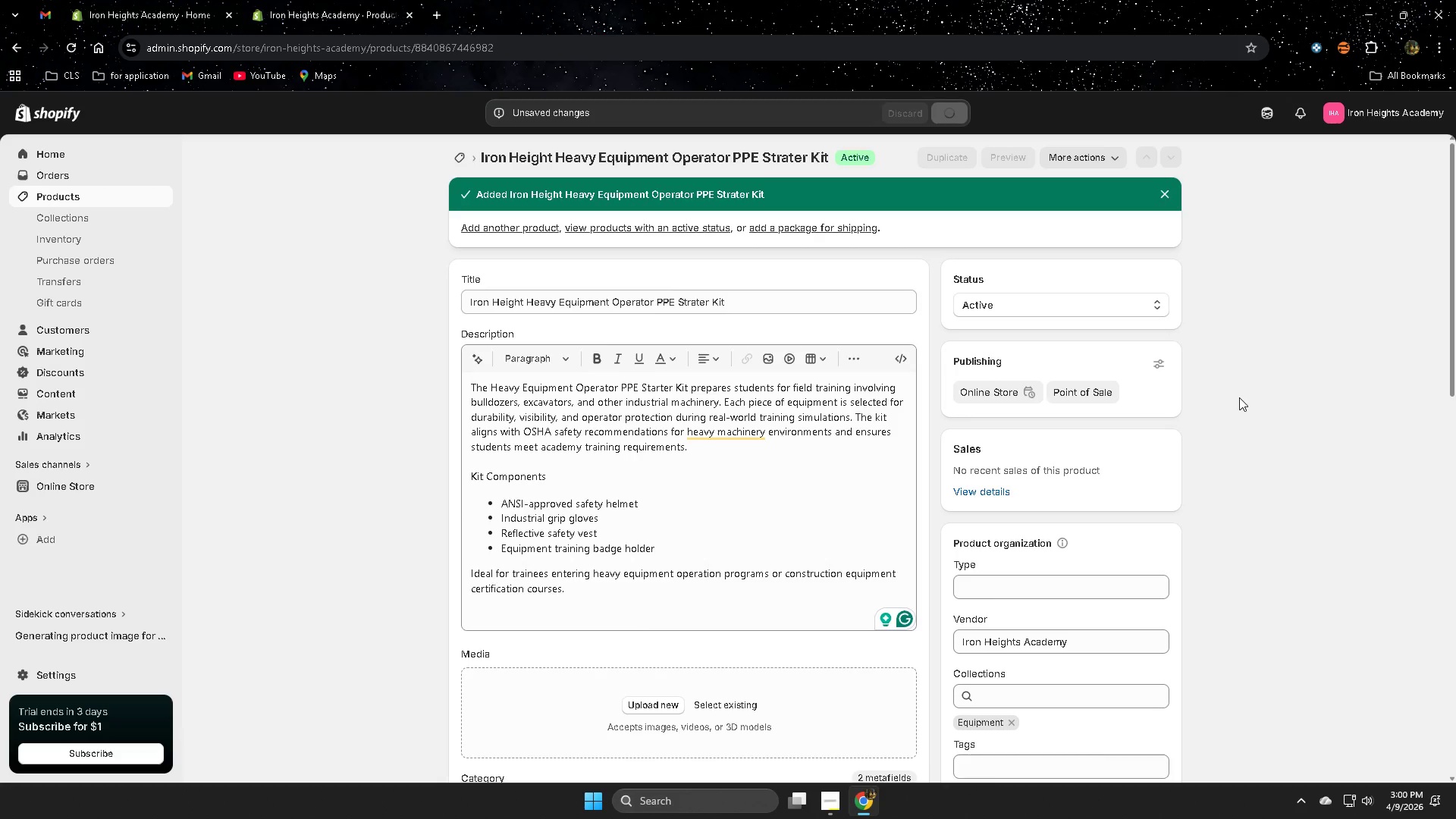 
left_click([45, 199])
 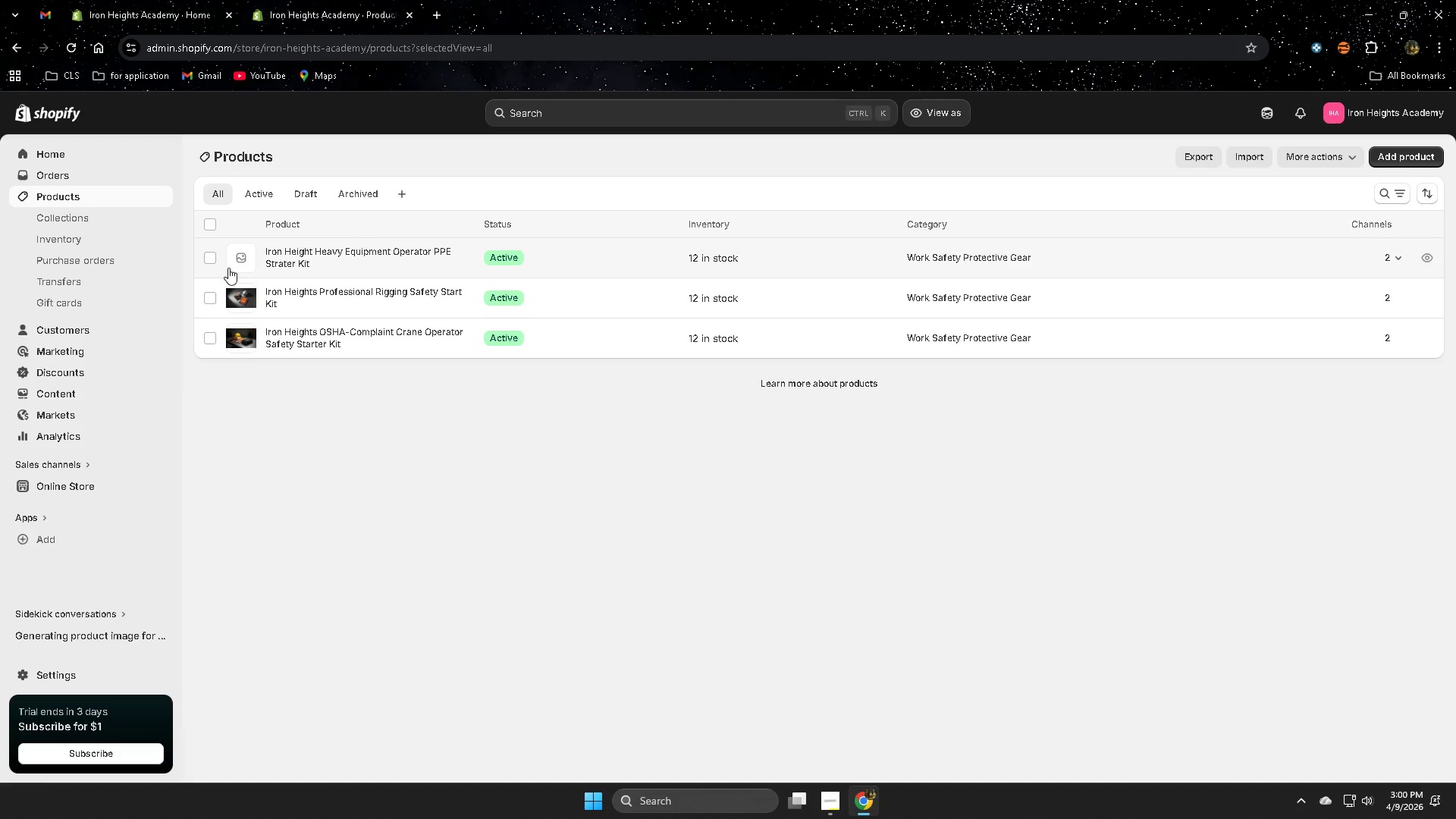 
wait(6.17)
 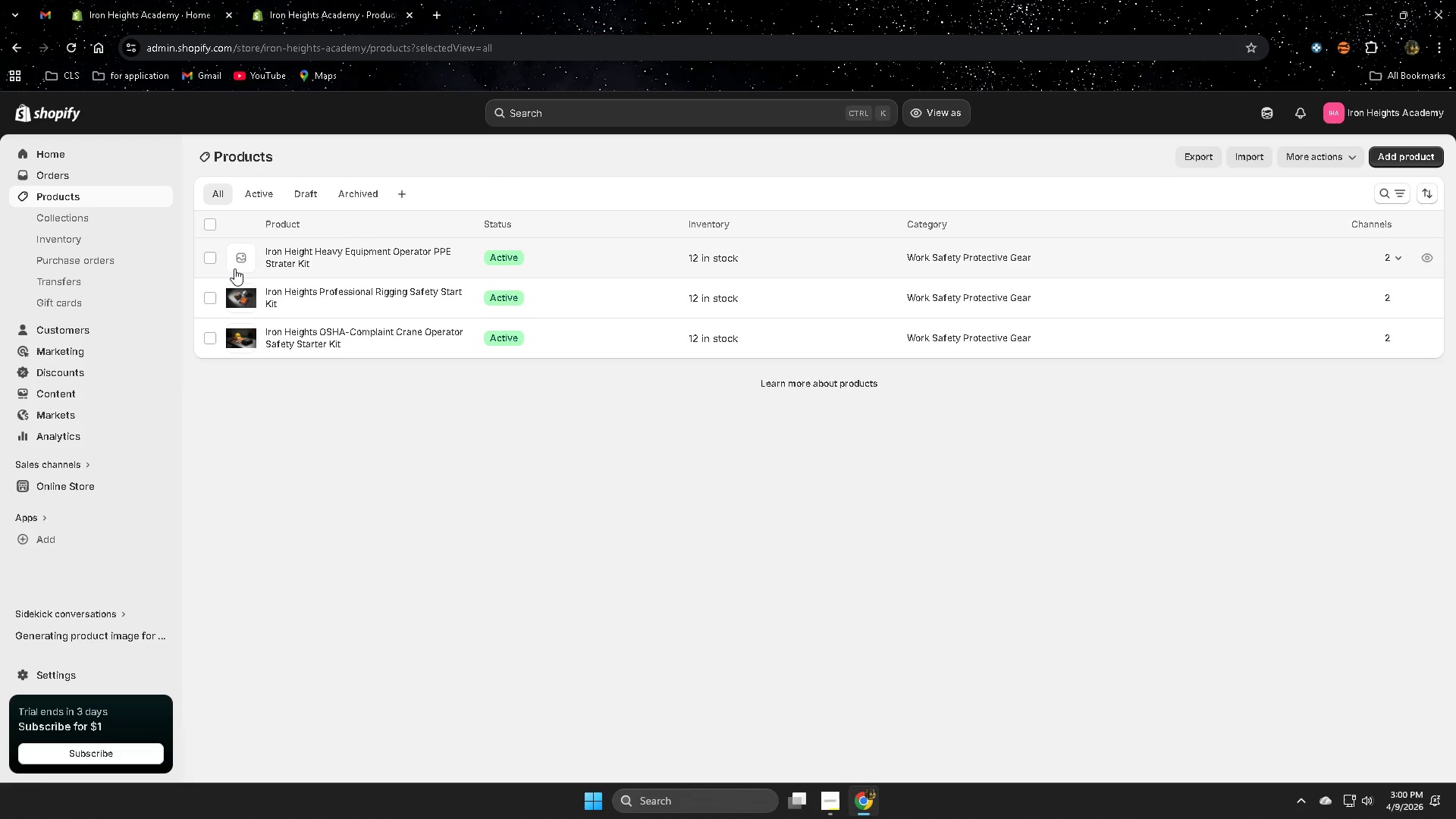 
left_click([1401, 153])
 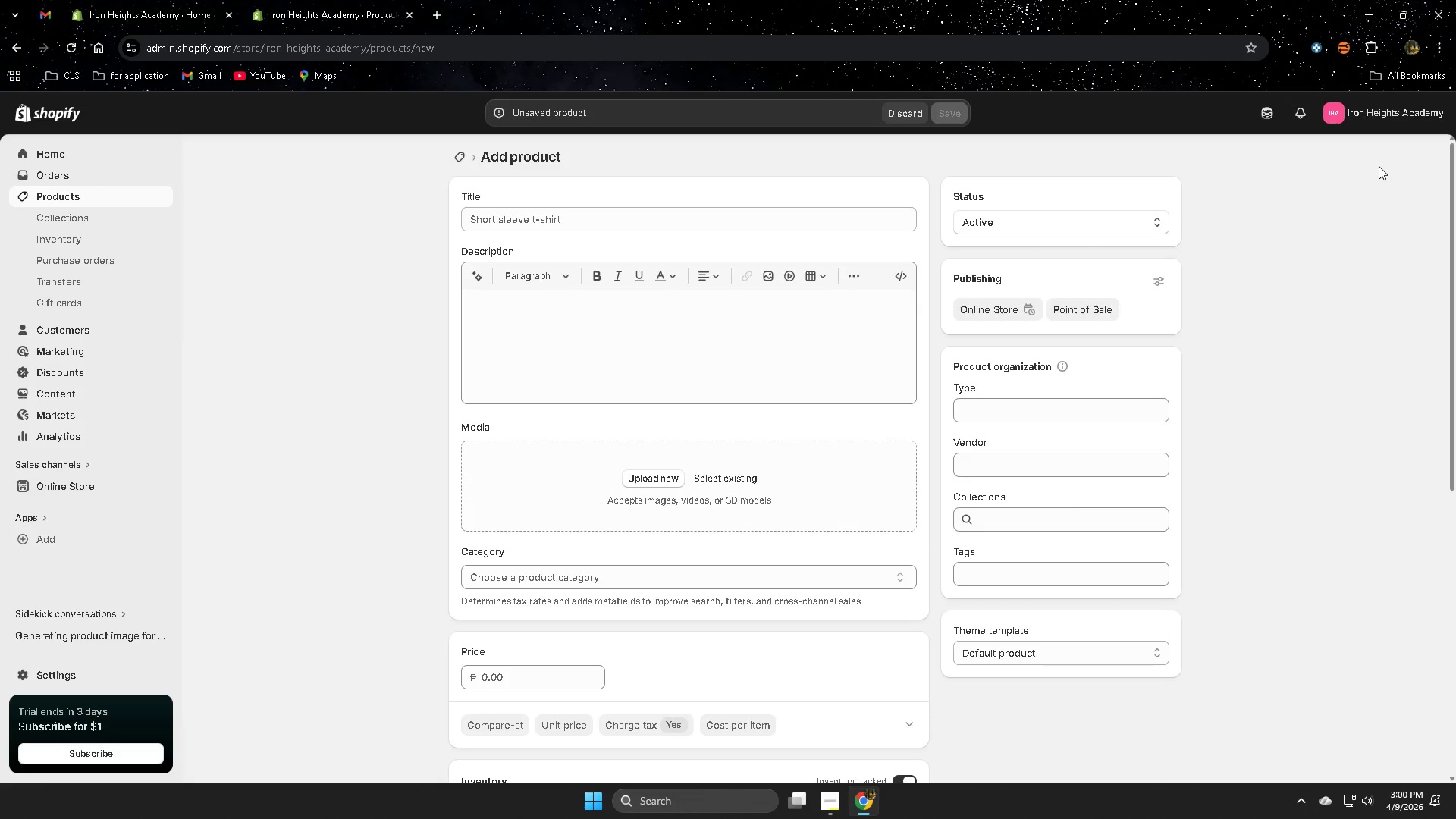 
wait(14.83)
 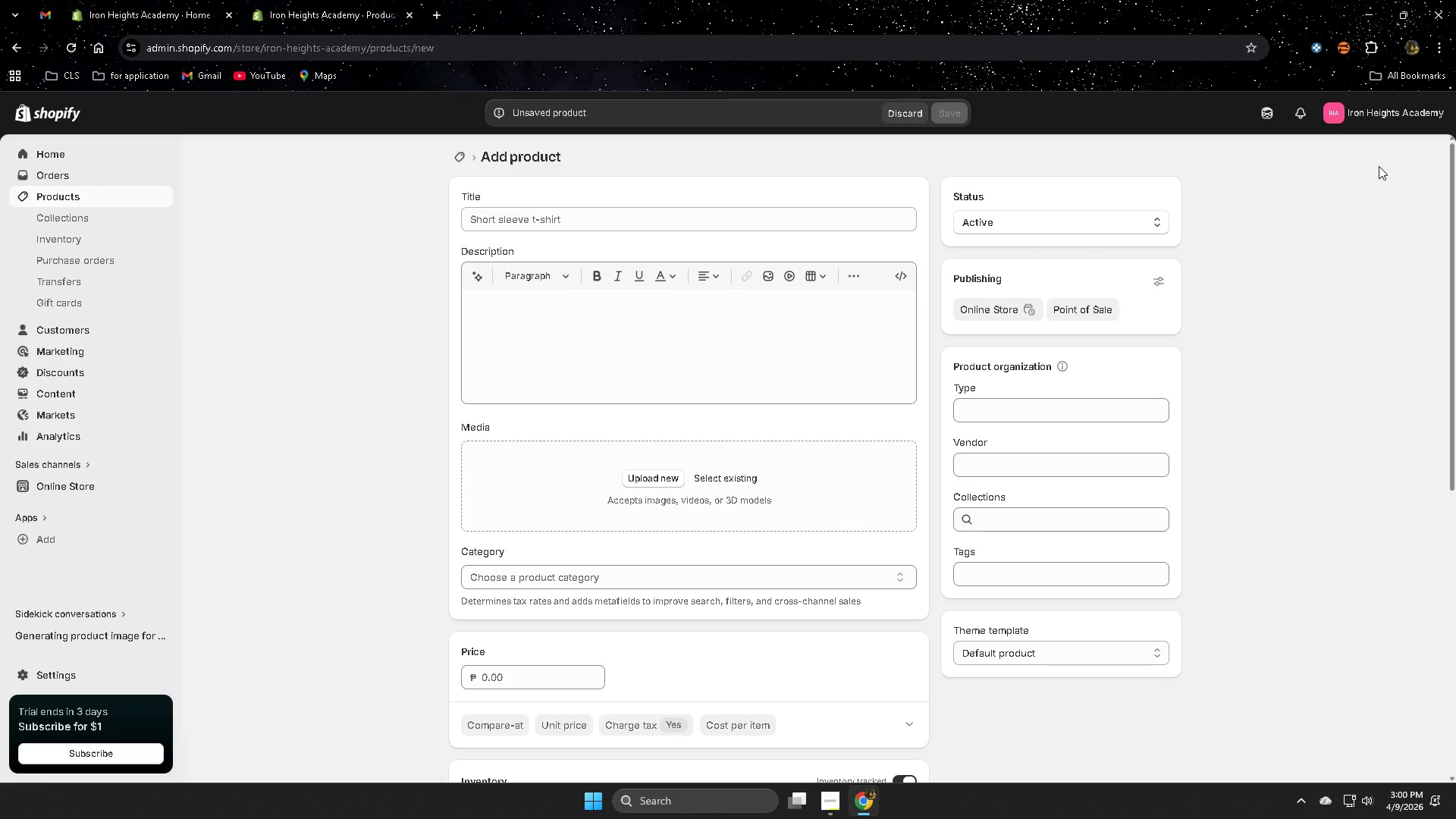 
left_click([551, 221])
 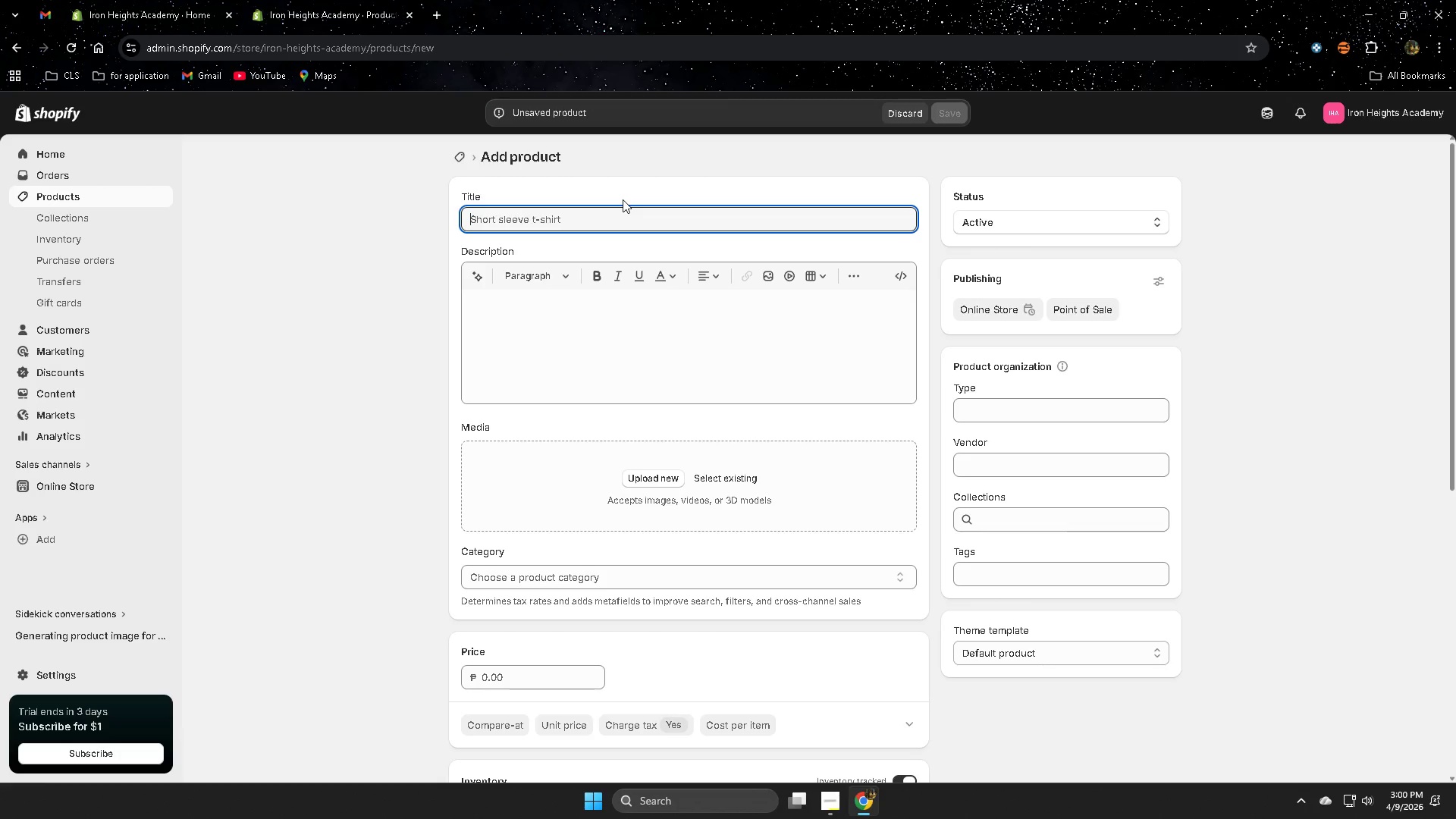 
type(Iron Heights )
 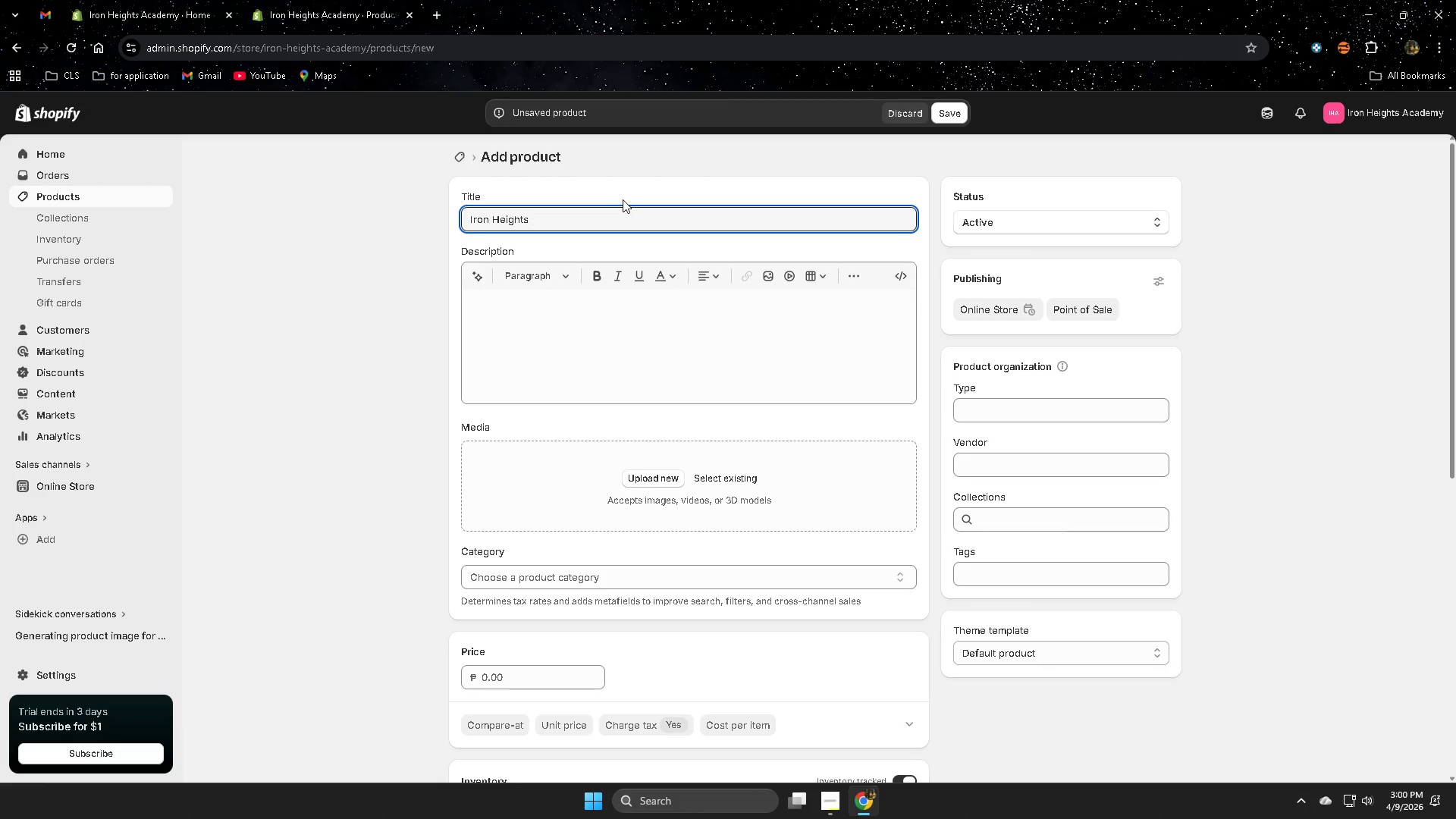 
wait(5.78)
 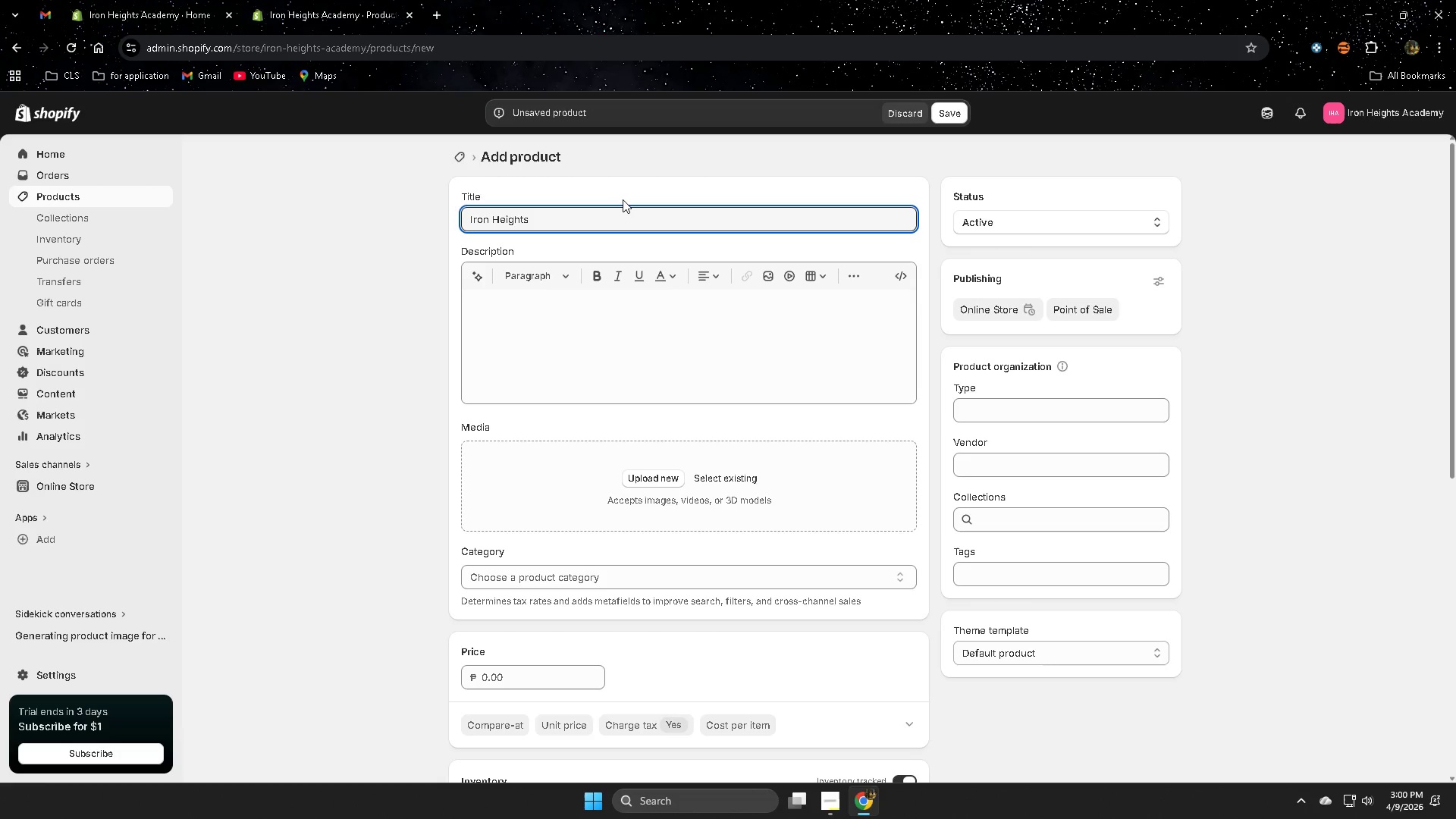 
type(Signalpeson Safety Training Kit)
 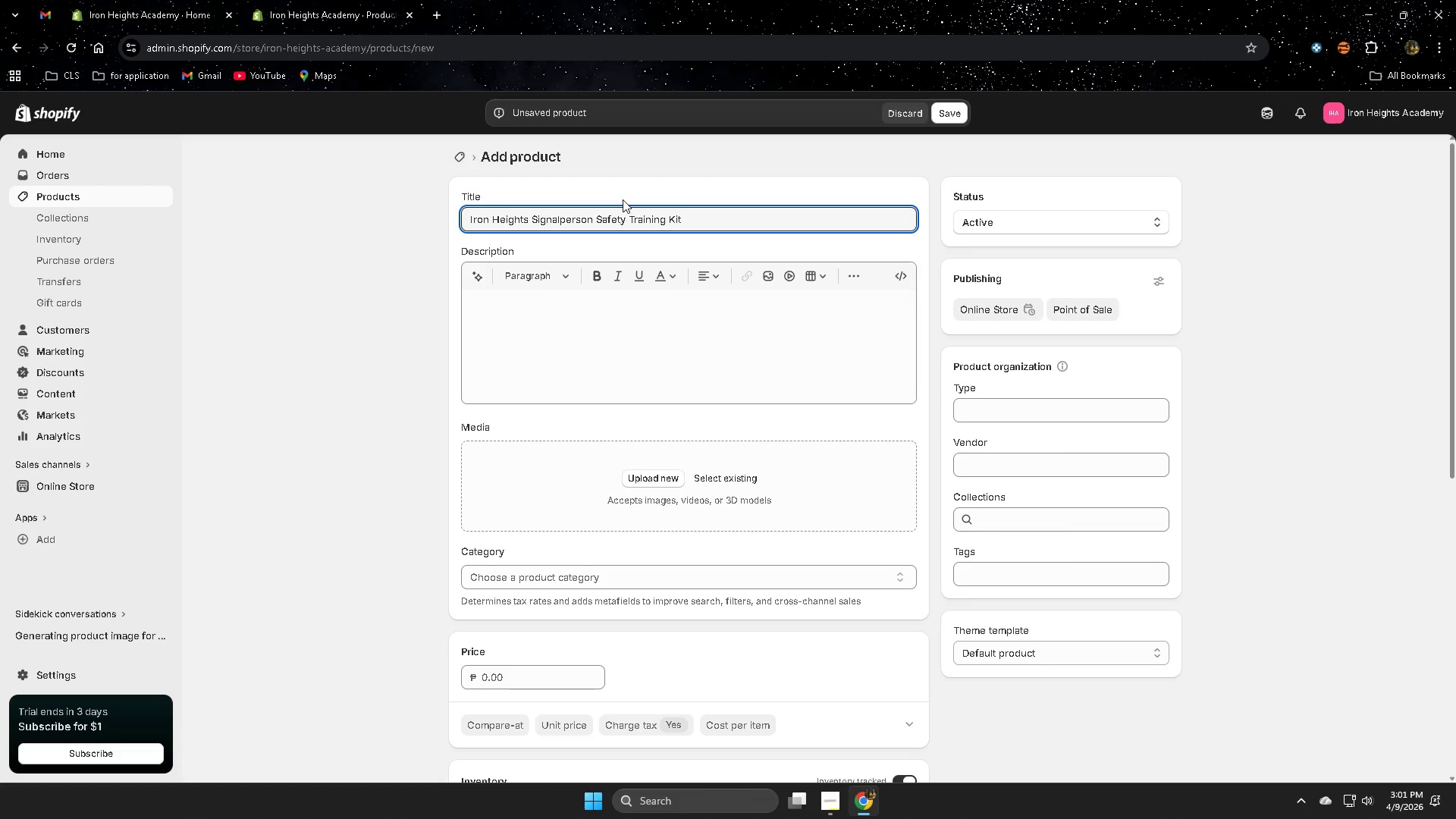 
wait(9.69)
 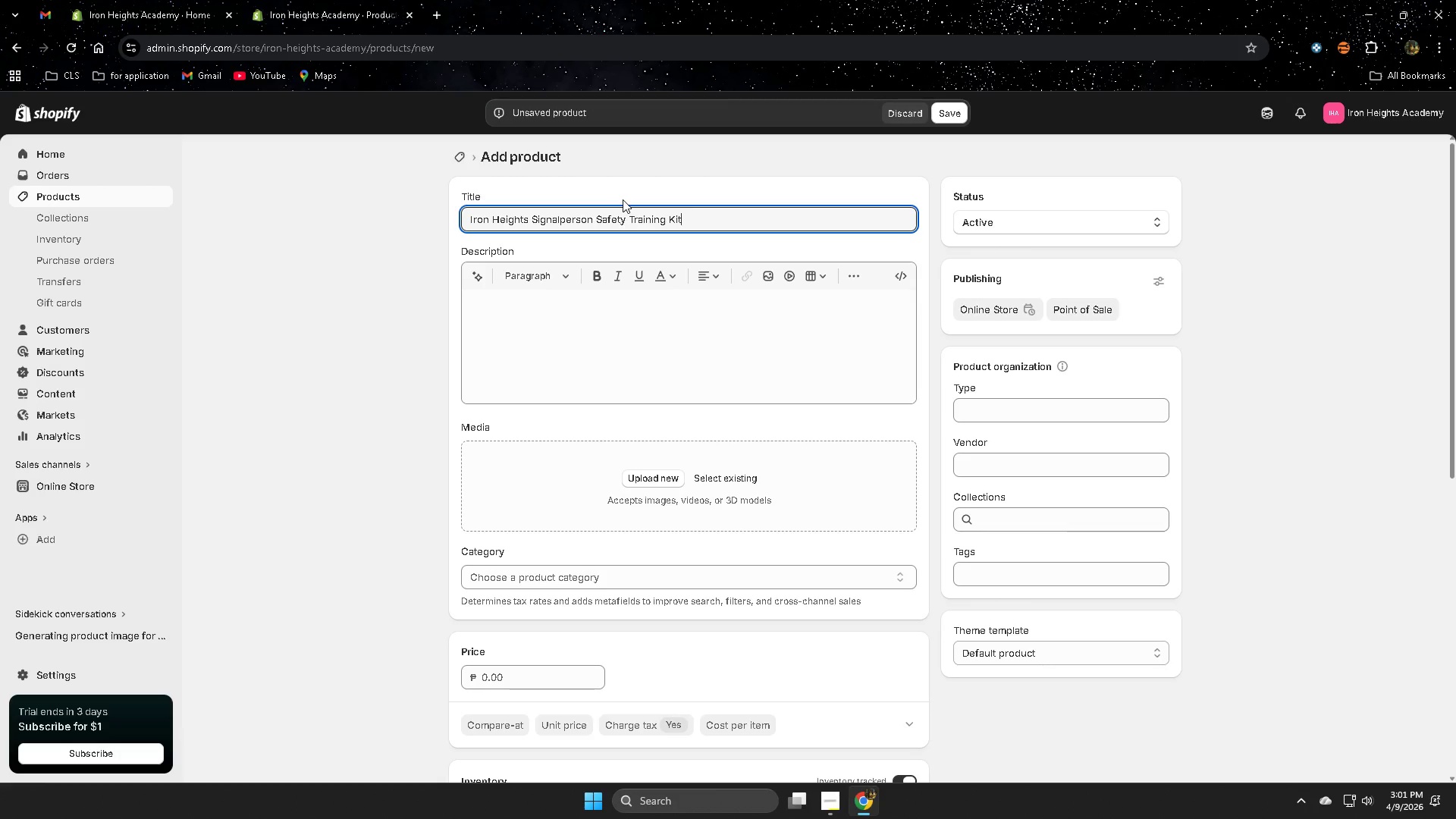 
left_click([511, 292])
 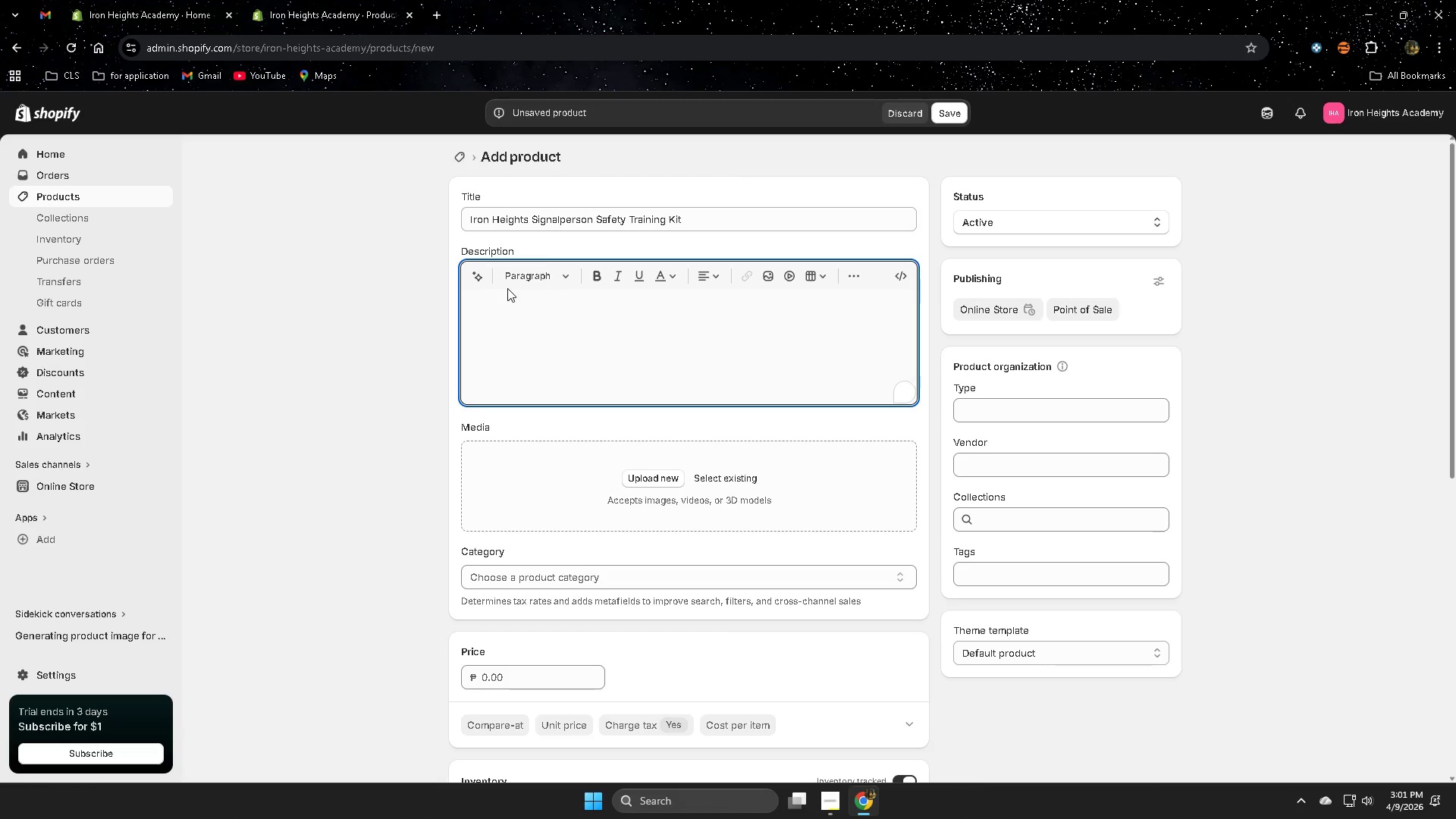 
type(The Signalpeson Safety Equipment Kit supports )
 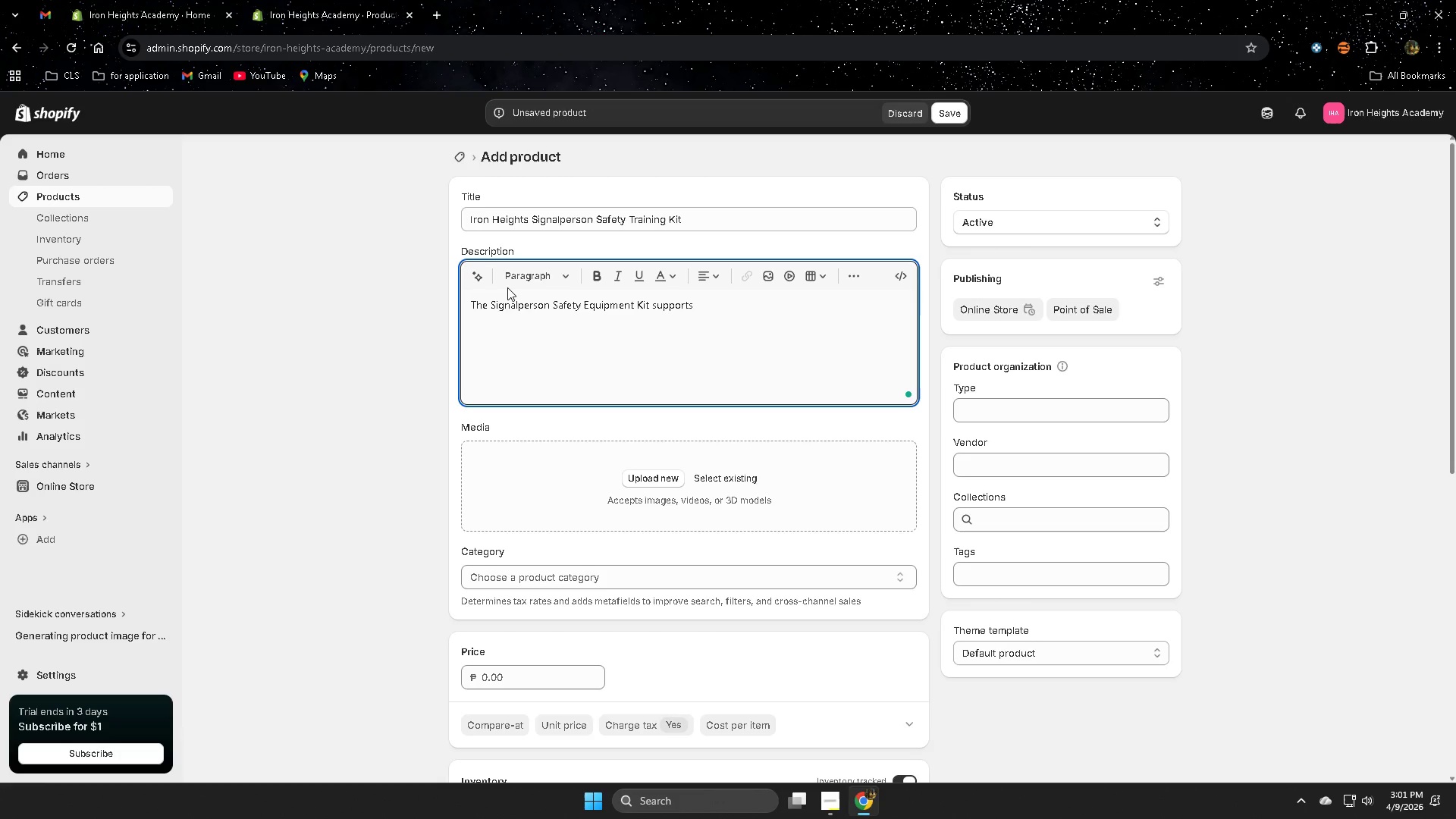 
wait(5.47)
 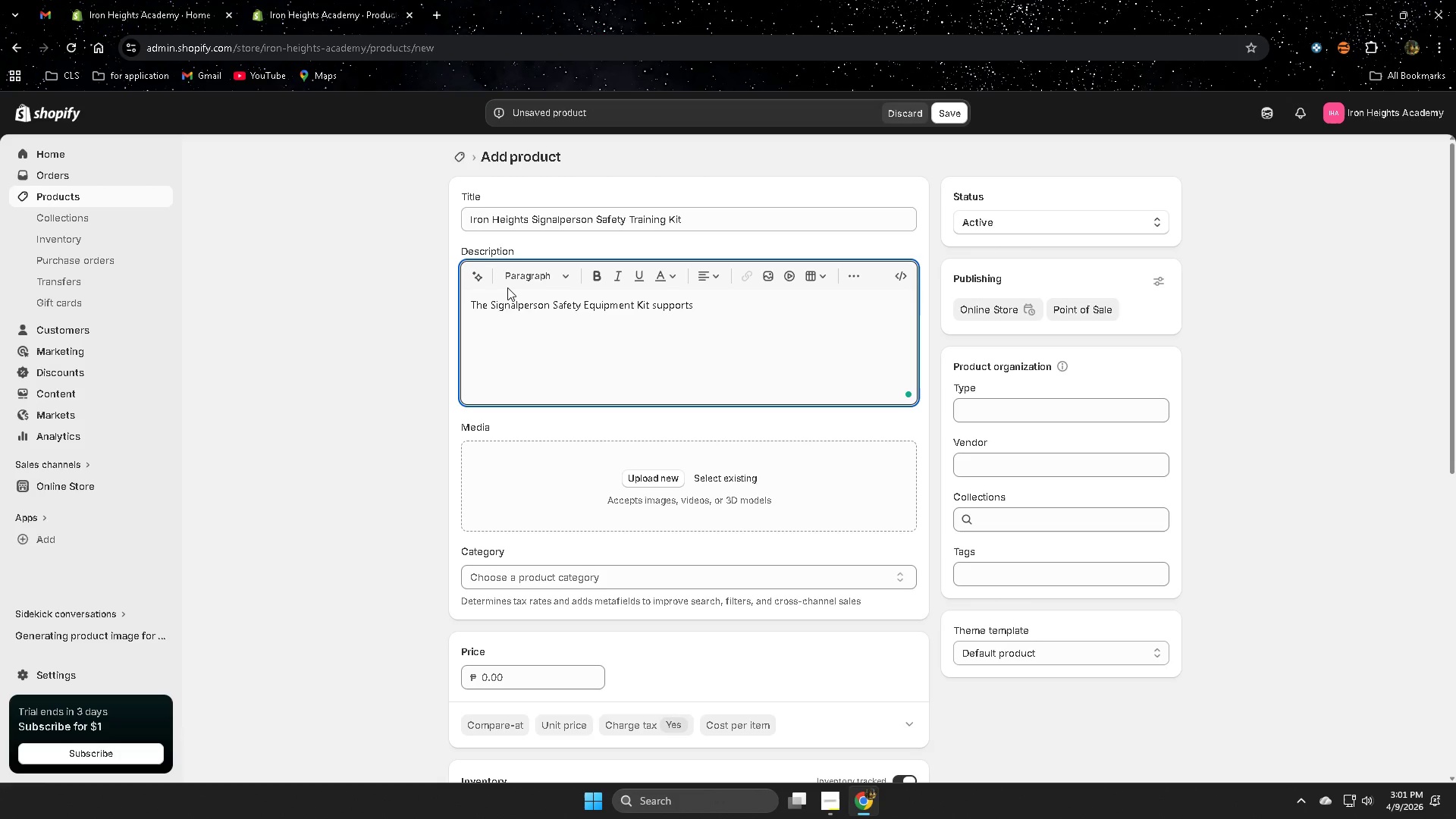 
type(student enrolled )
 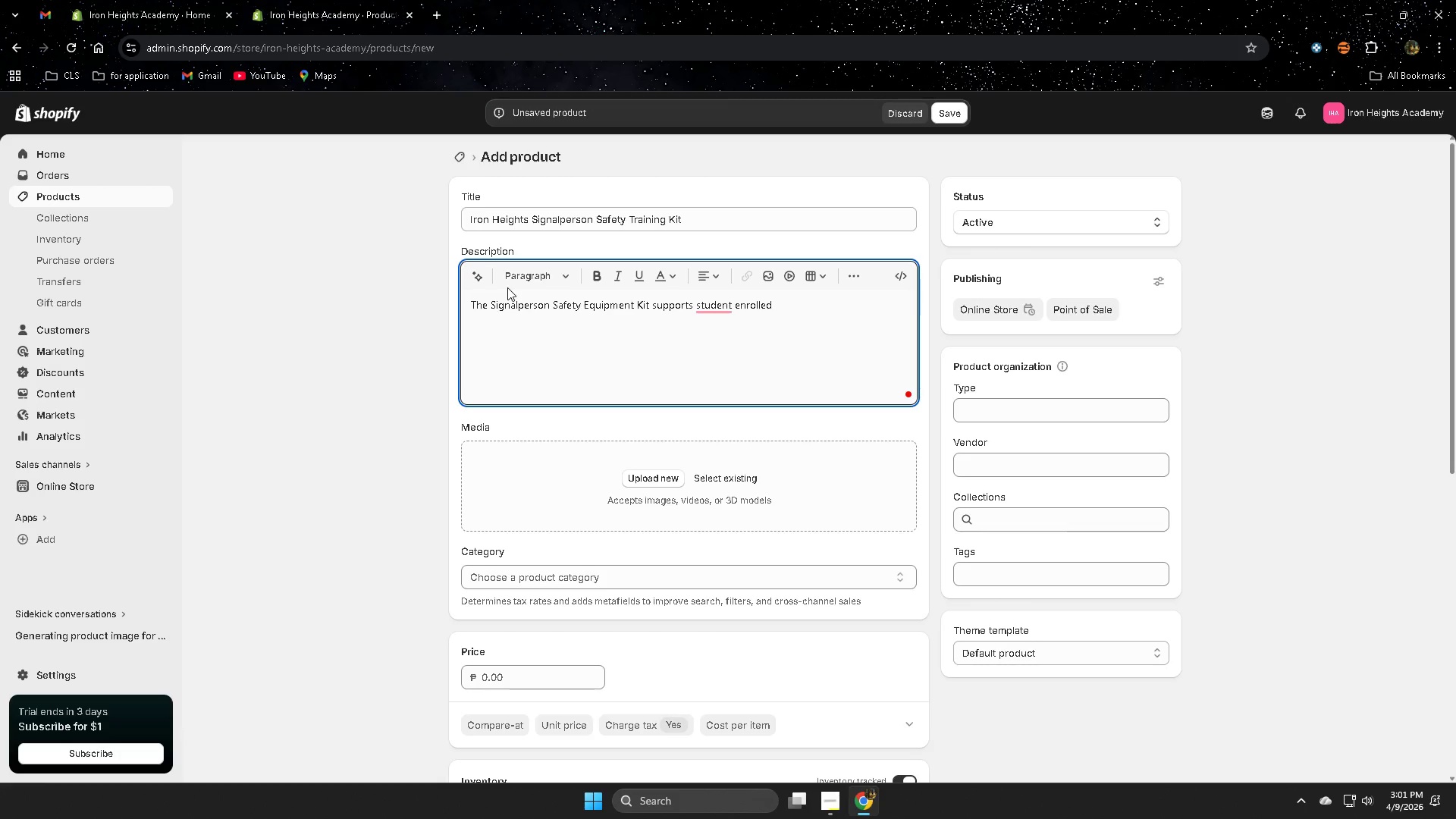 
key(ArrowLeft)
 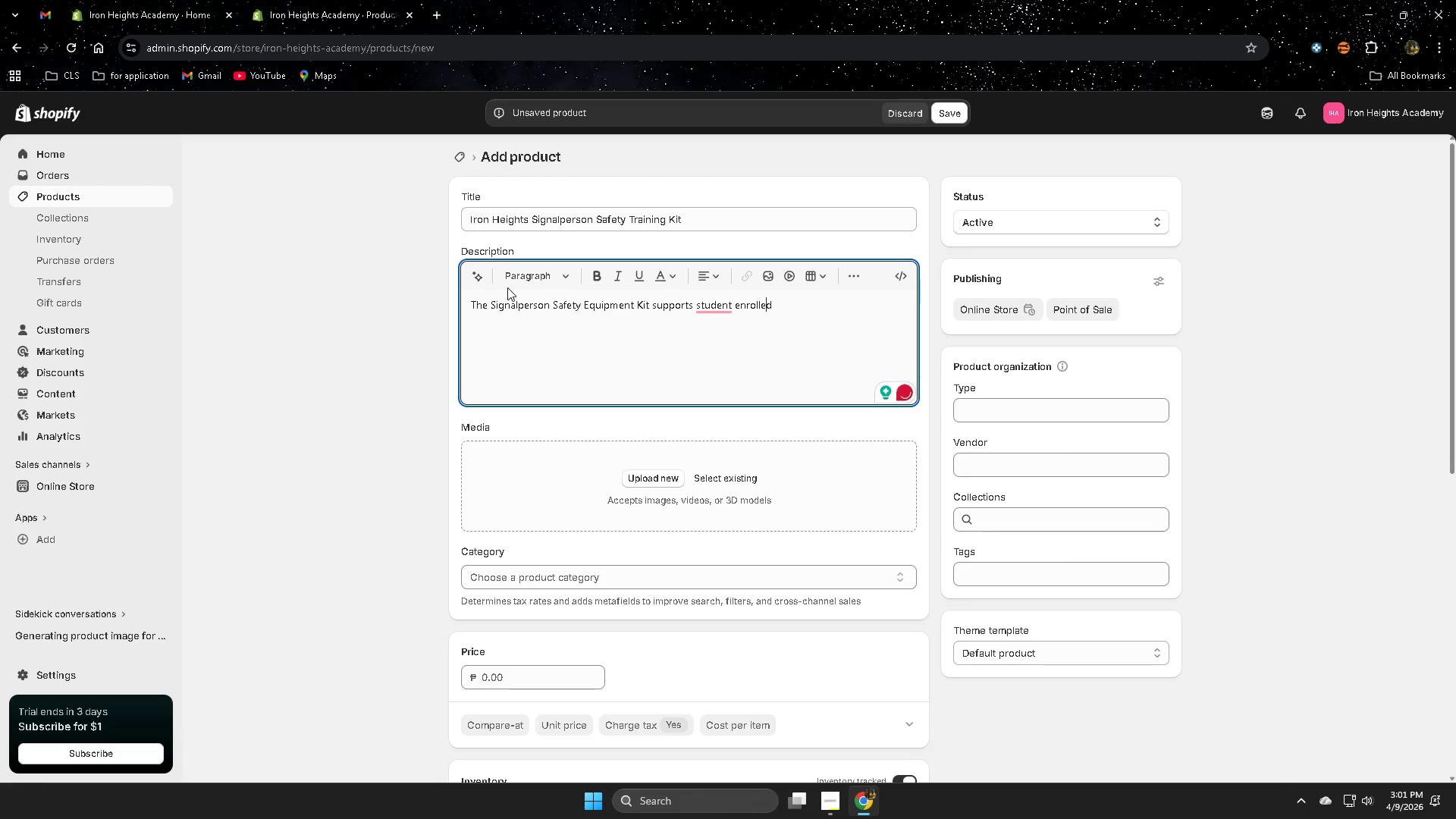 
key(ArrowLeft)
 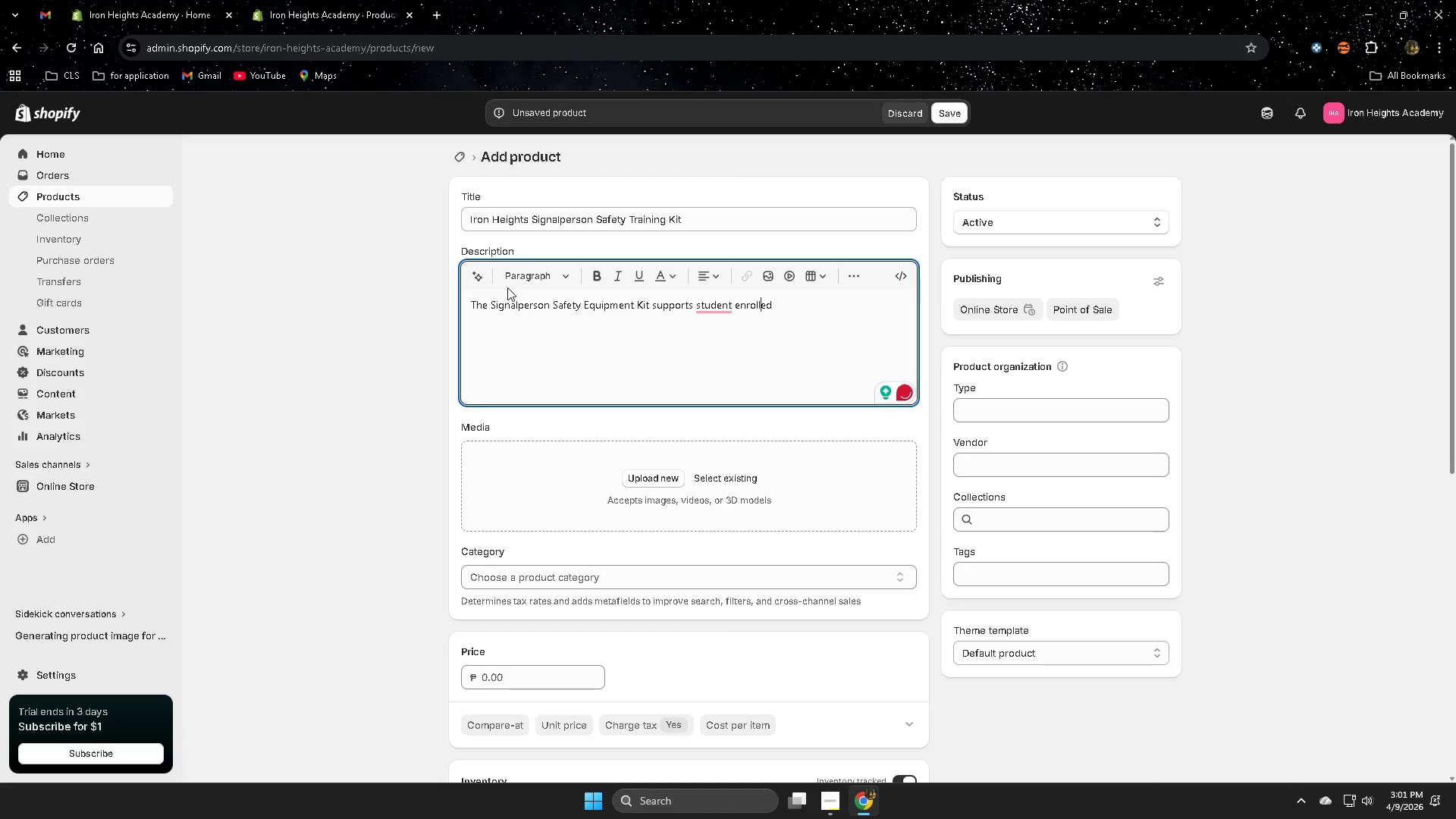 
key(ArrowLeft)
 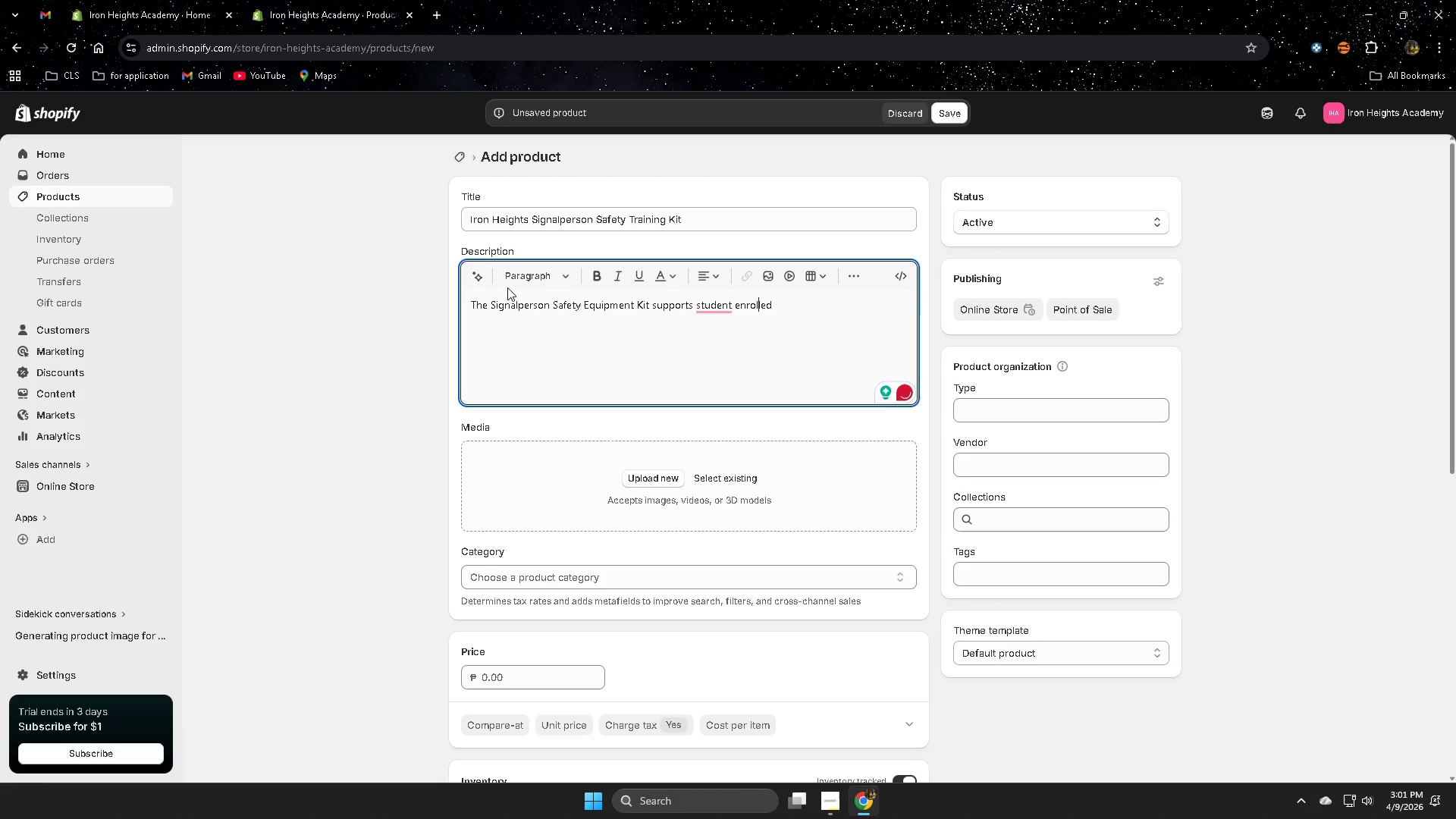 
key(ArrowLeft)
 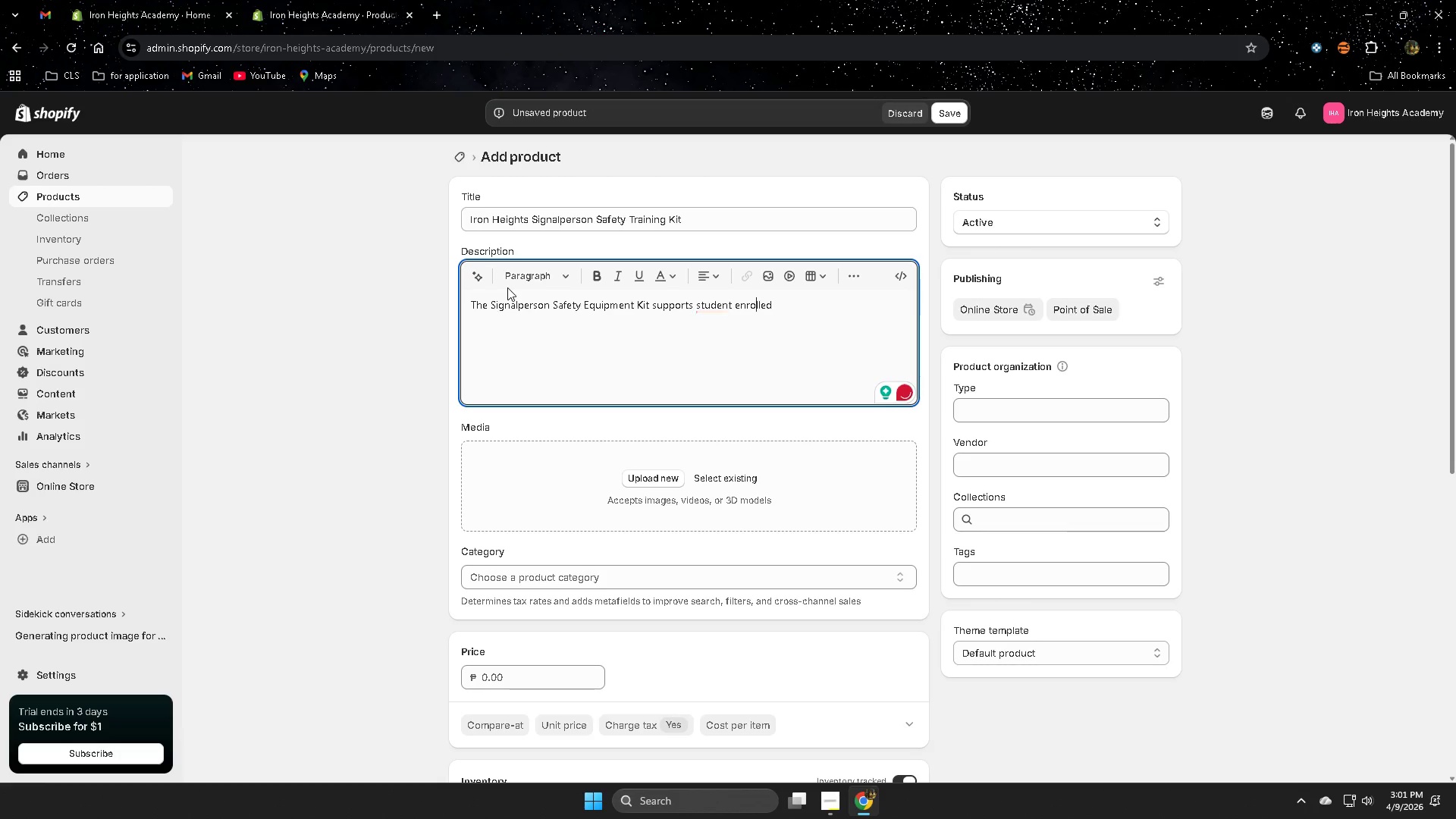 
key(ArrowLeft)
 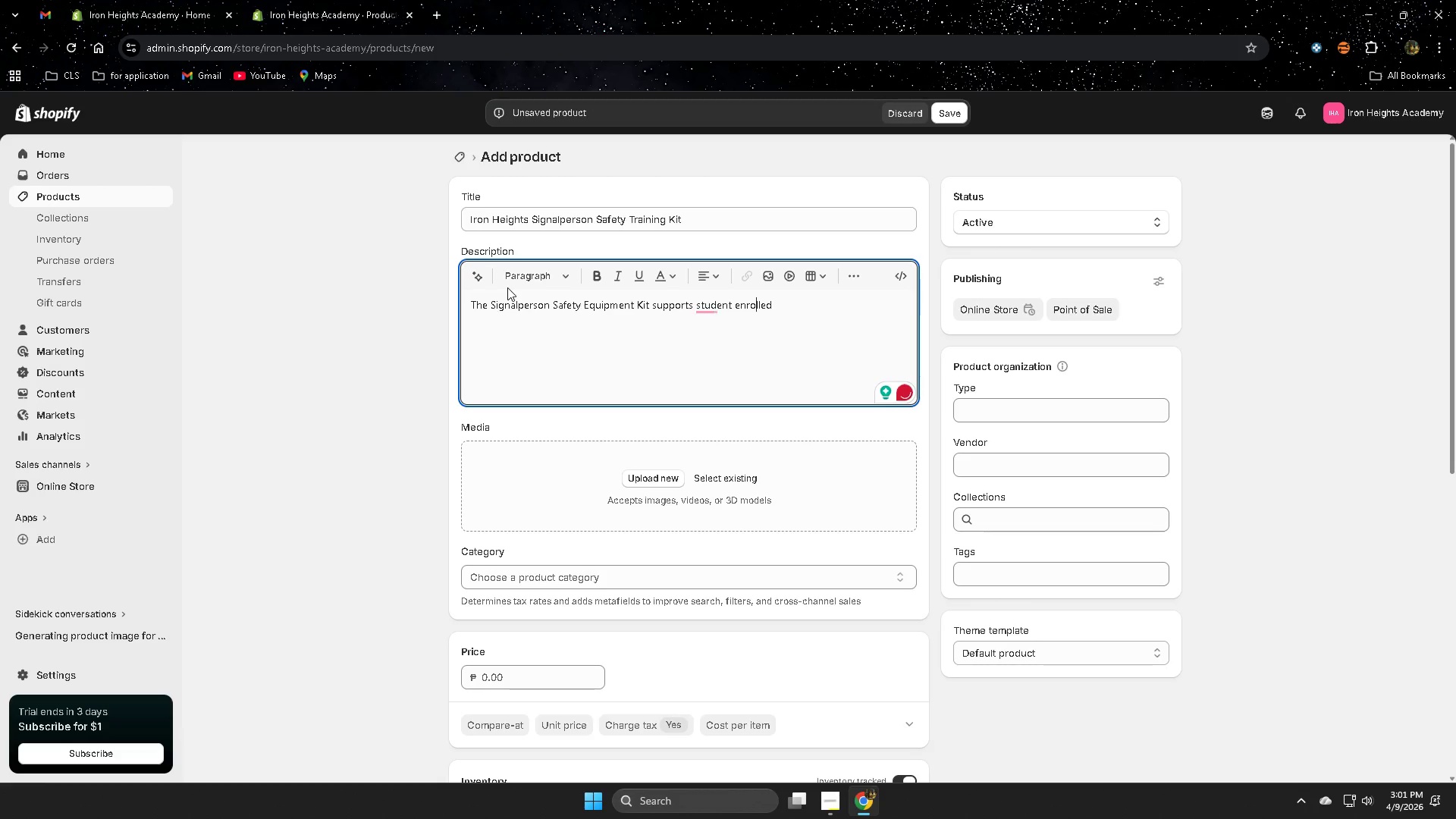 
key(ArrowLeft)
 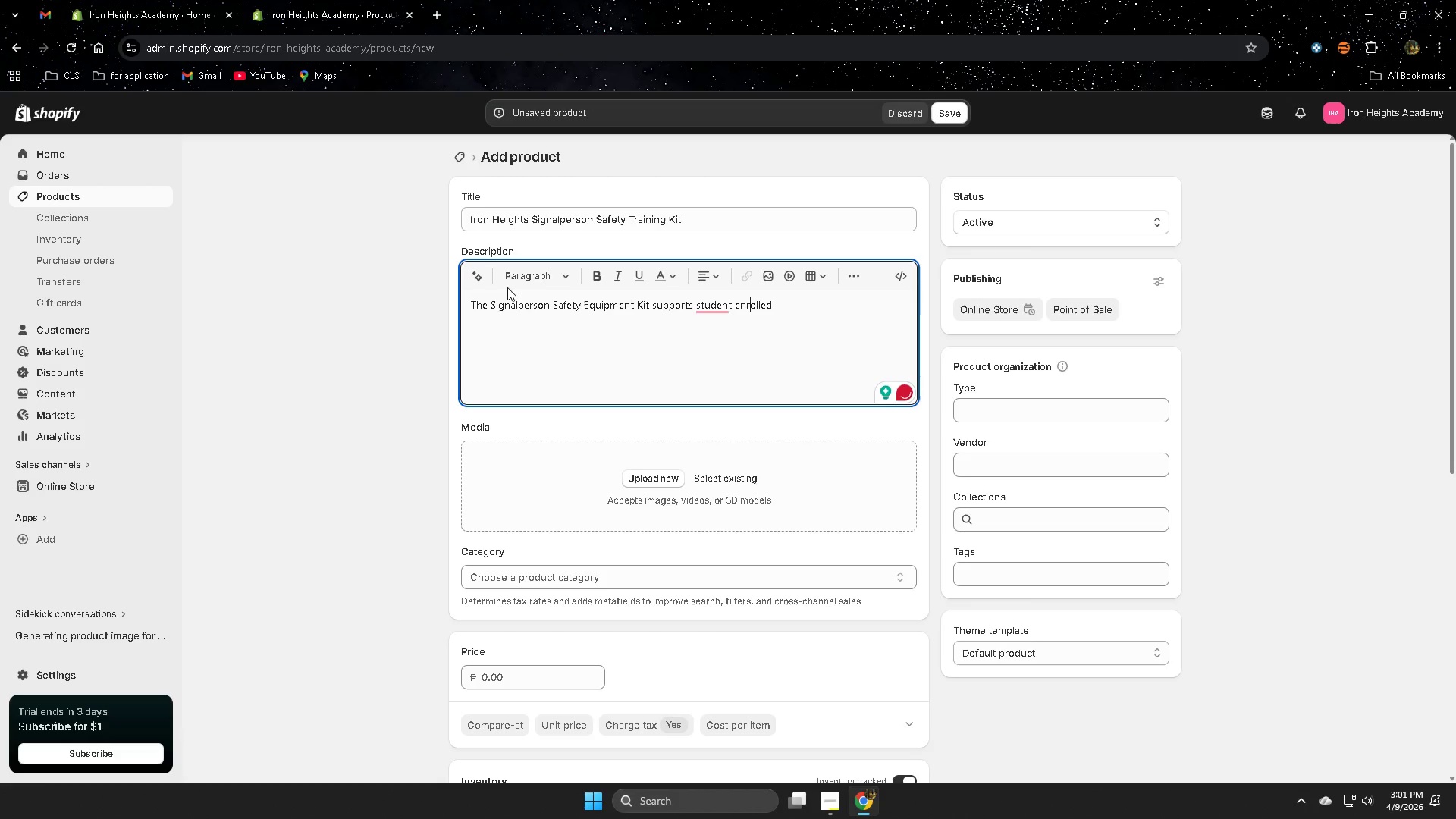 
key(ArrowLeft)
 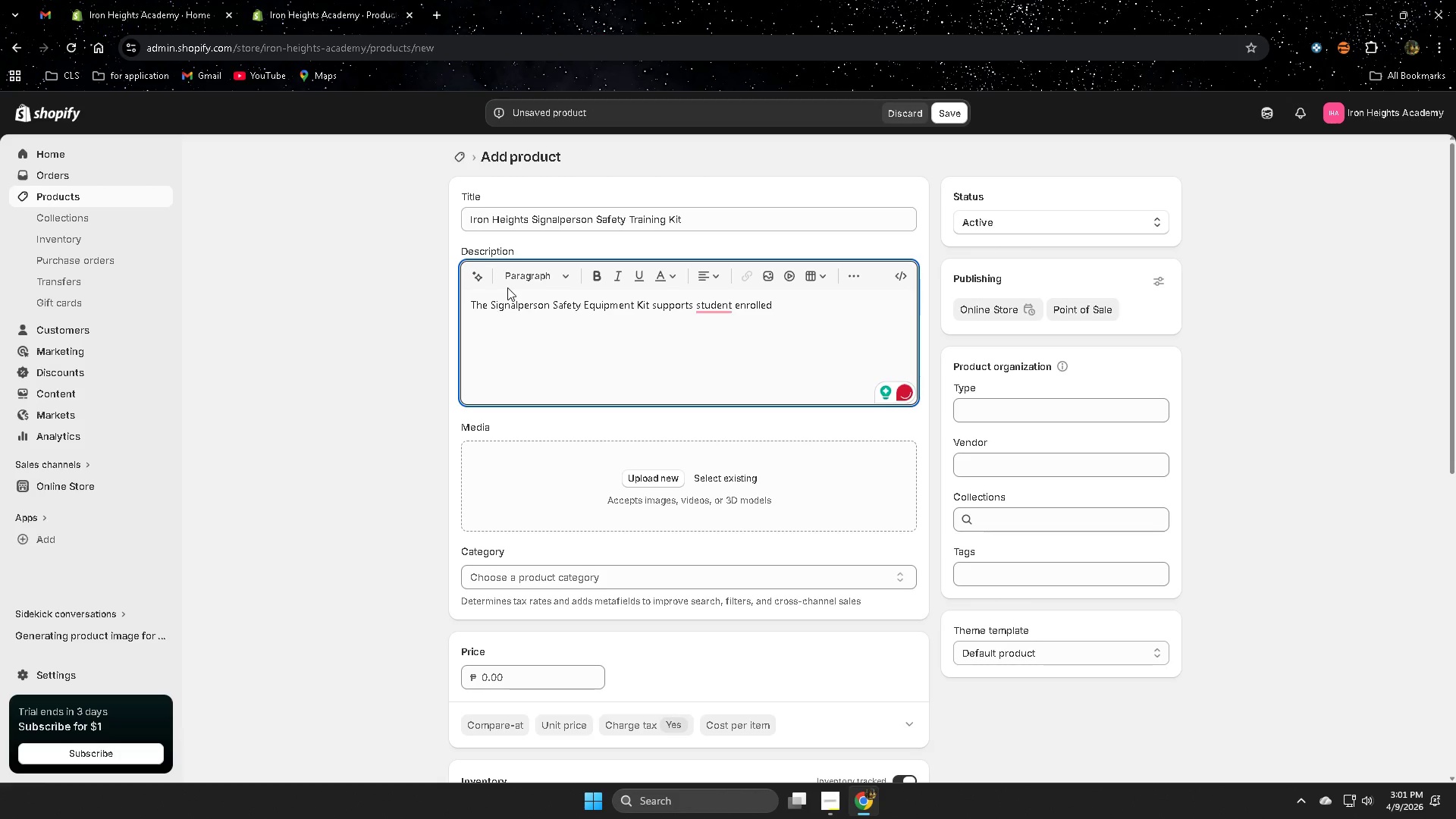 
key(ArrowLeft)
 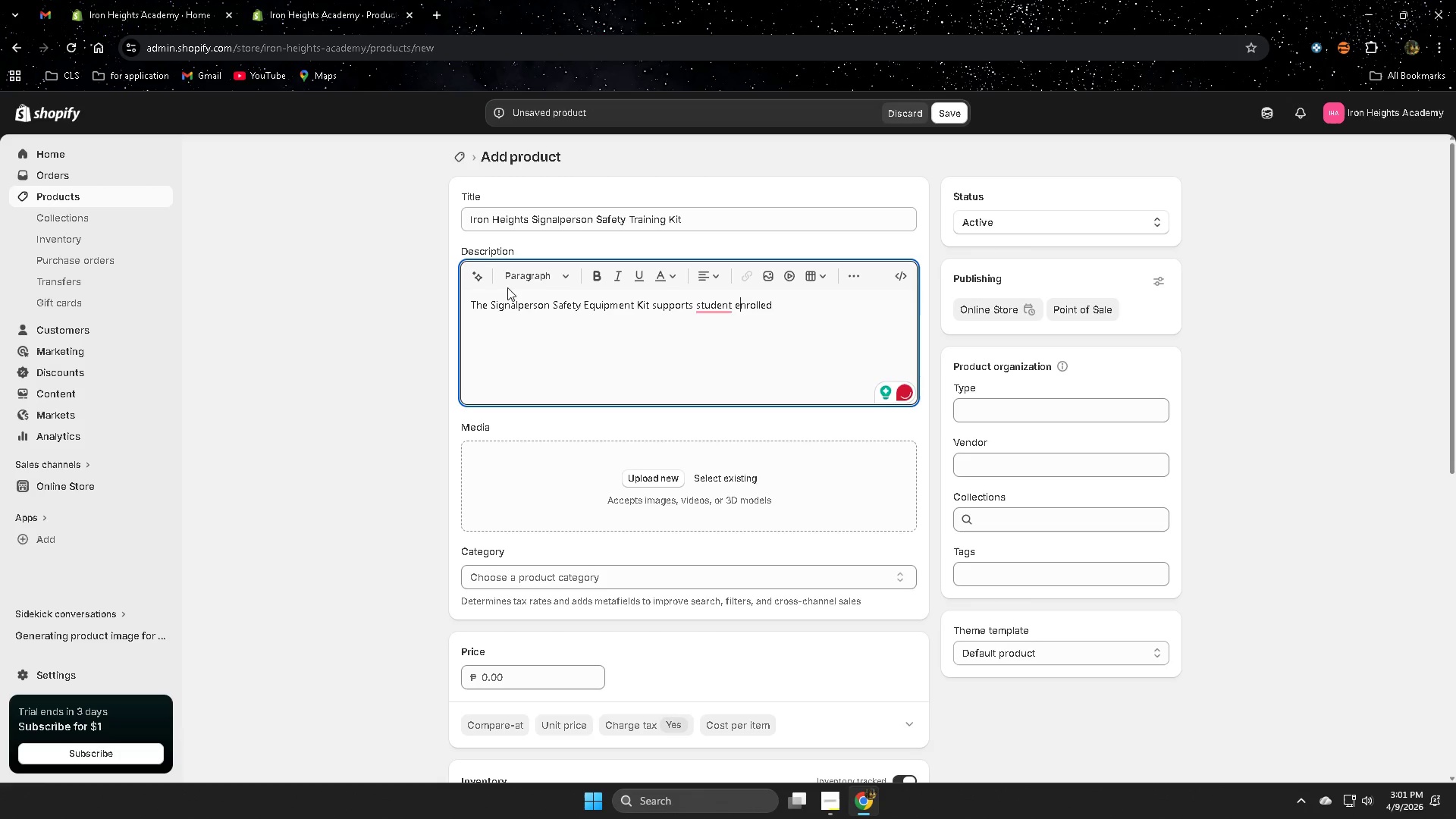 
key(ArrowLeft)
 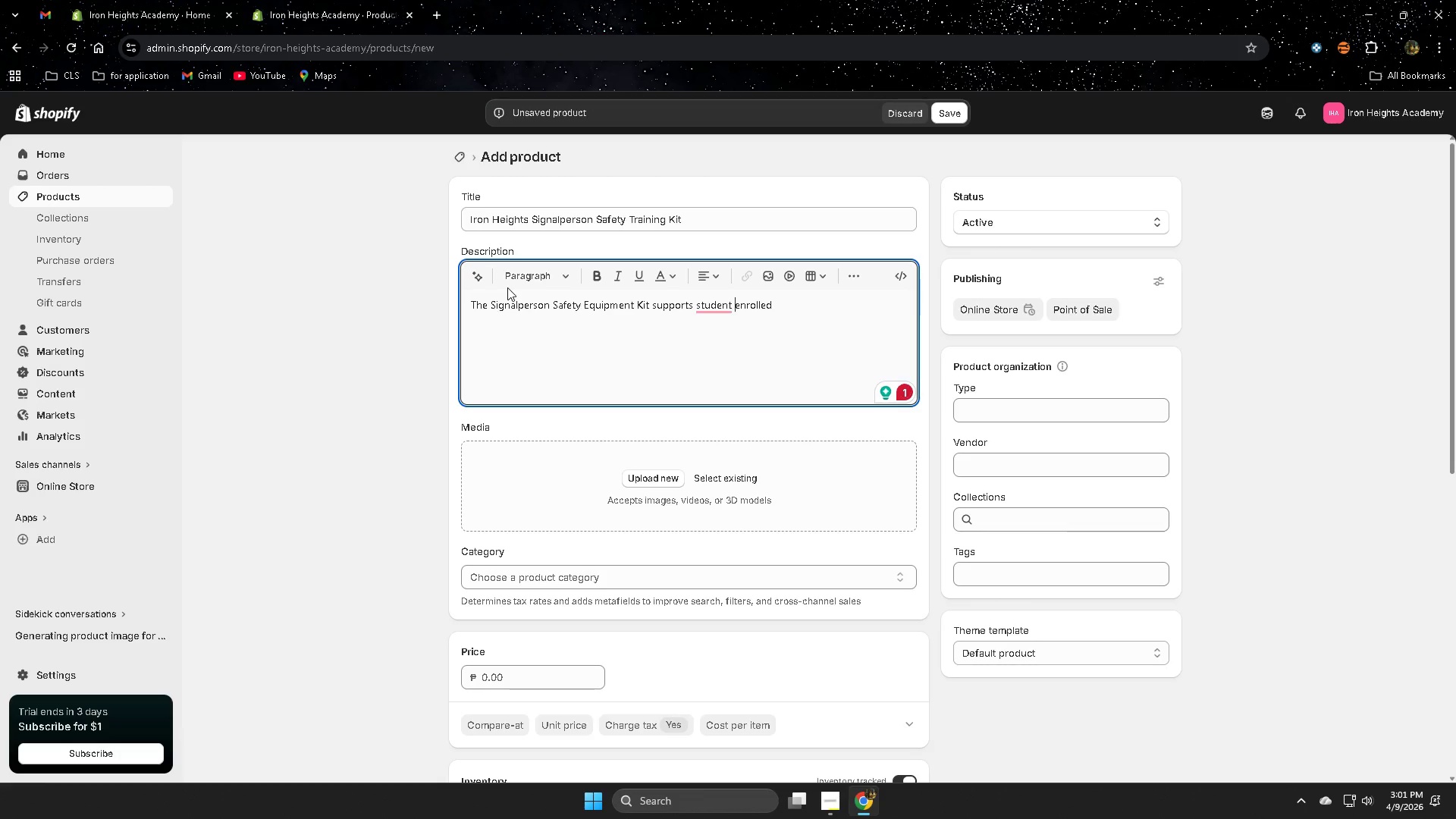 
key(ArrowLeft)
 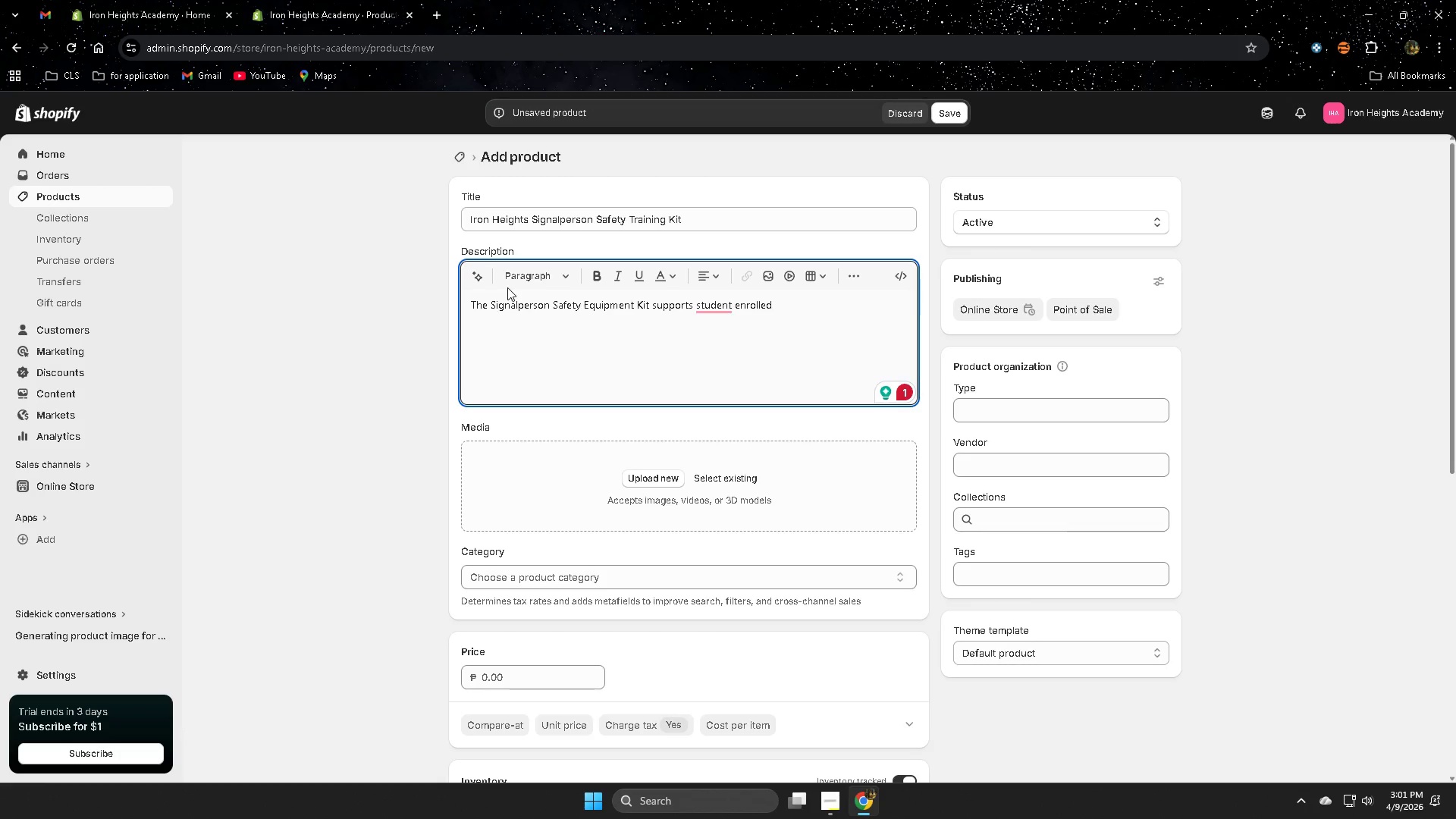 
key(S)
 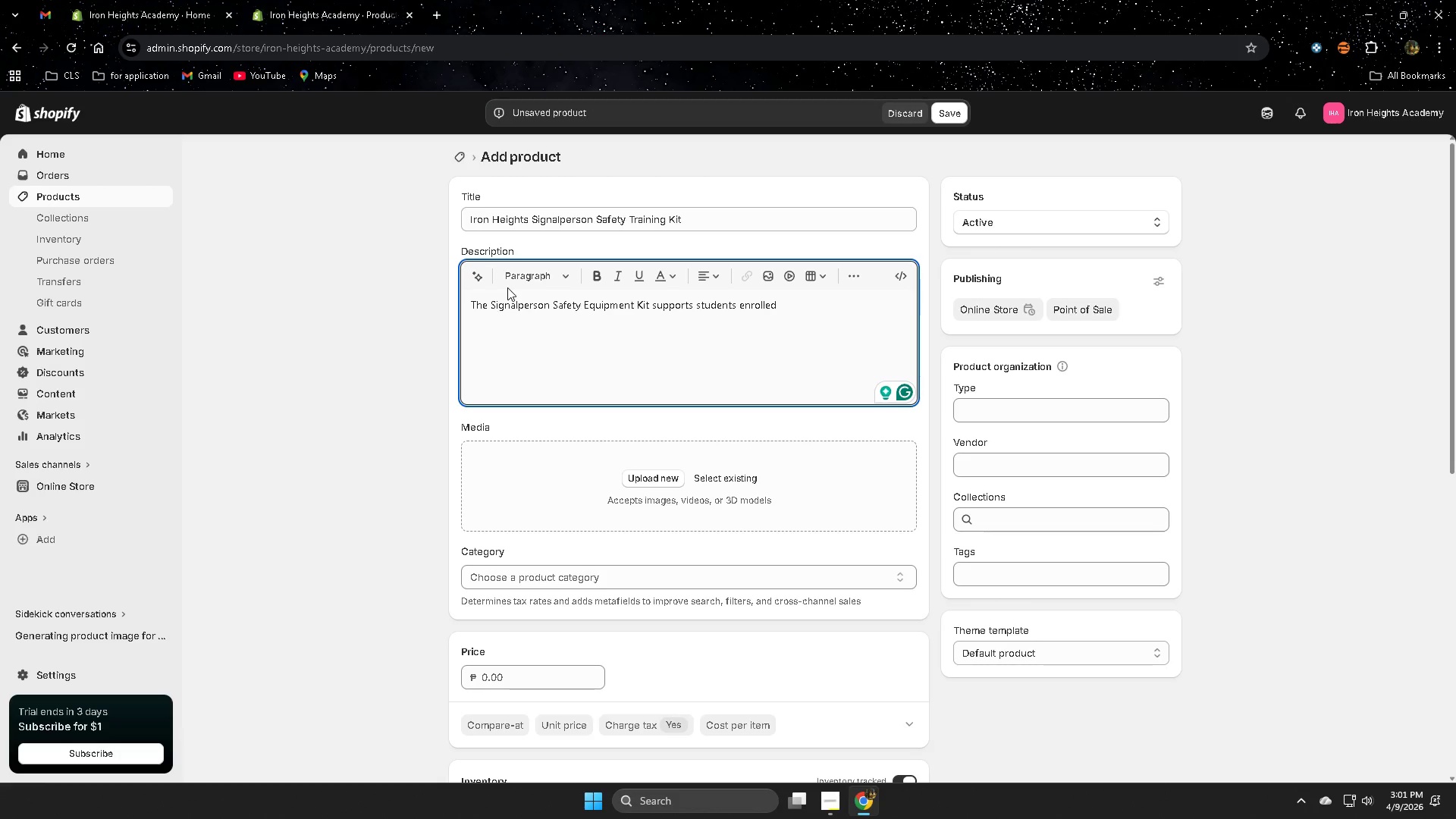 
wait(15.5)
 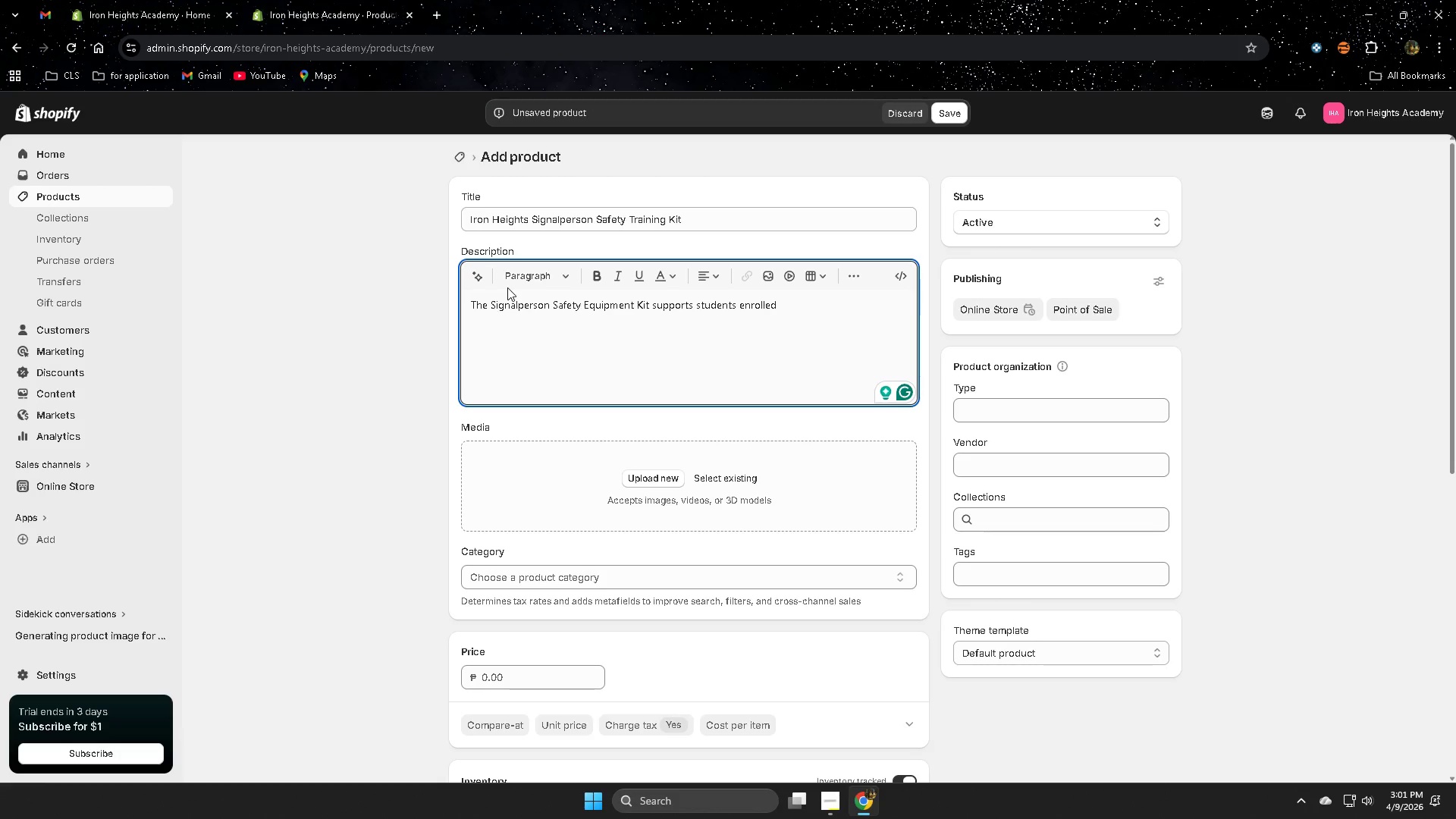 
key(ArrowRight)
 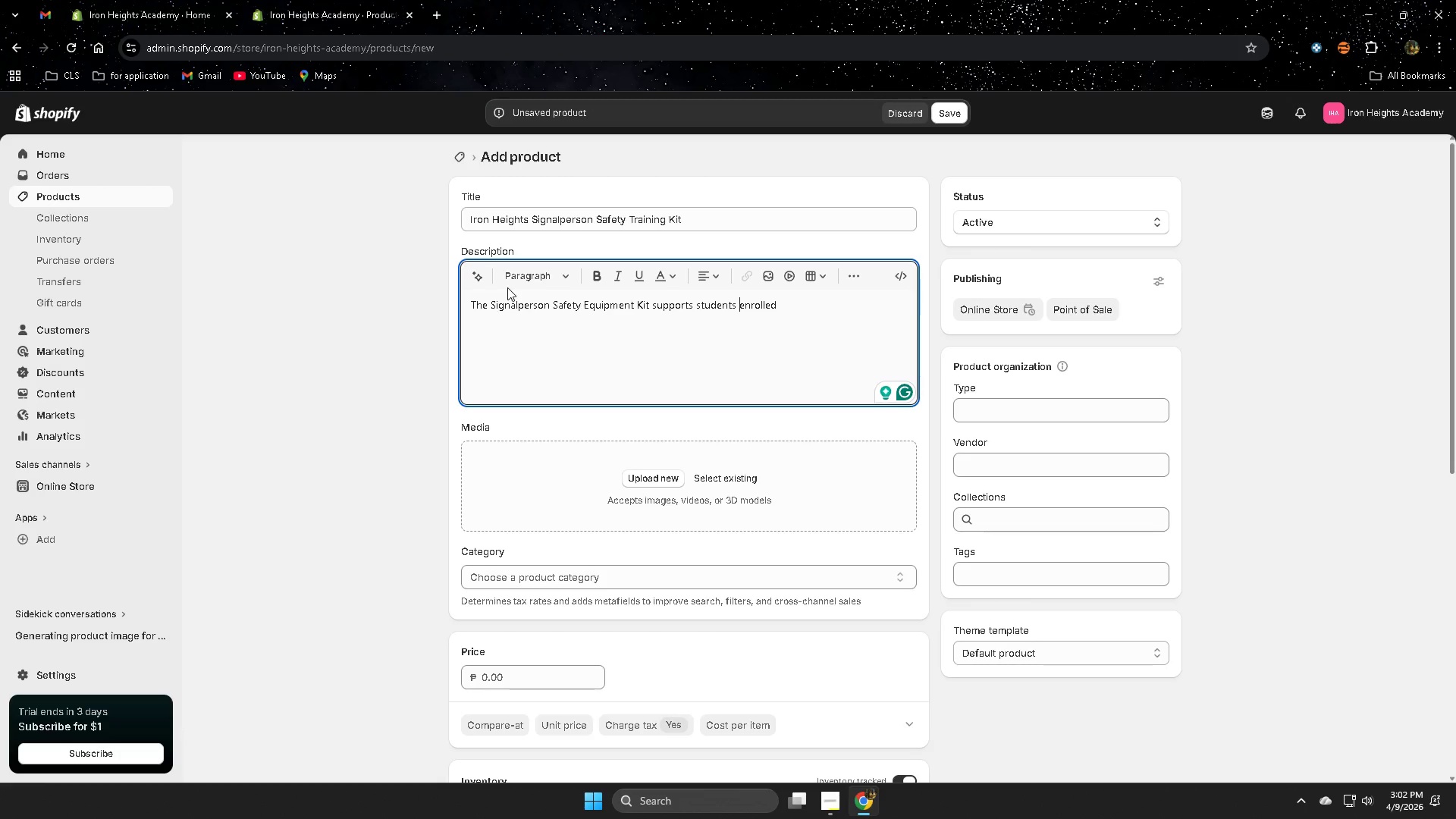 
key(ArrowRight)
 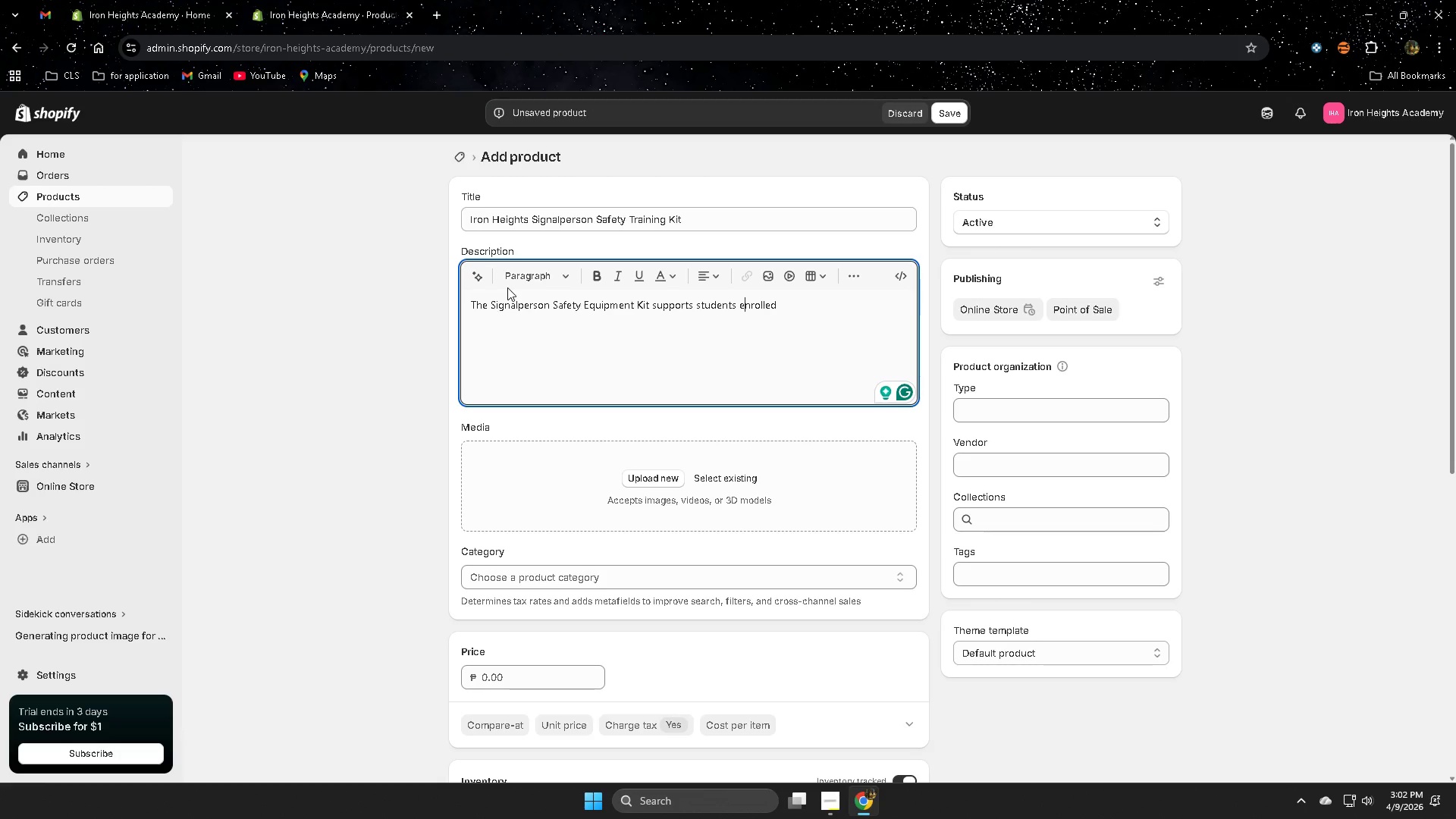 
key(ArrowRight)
 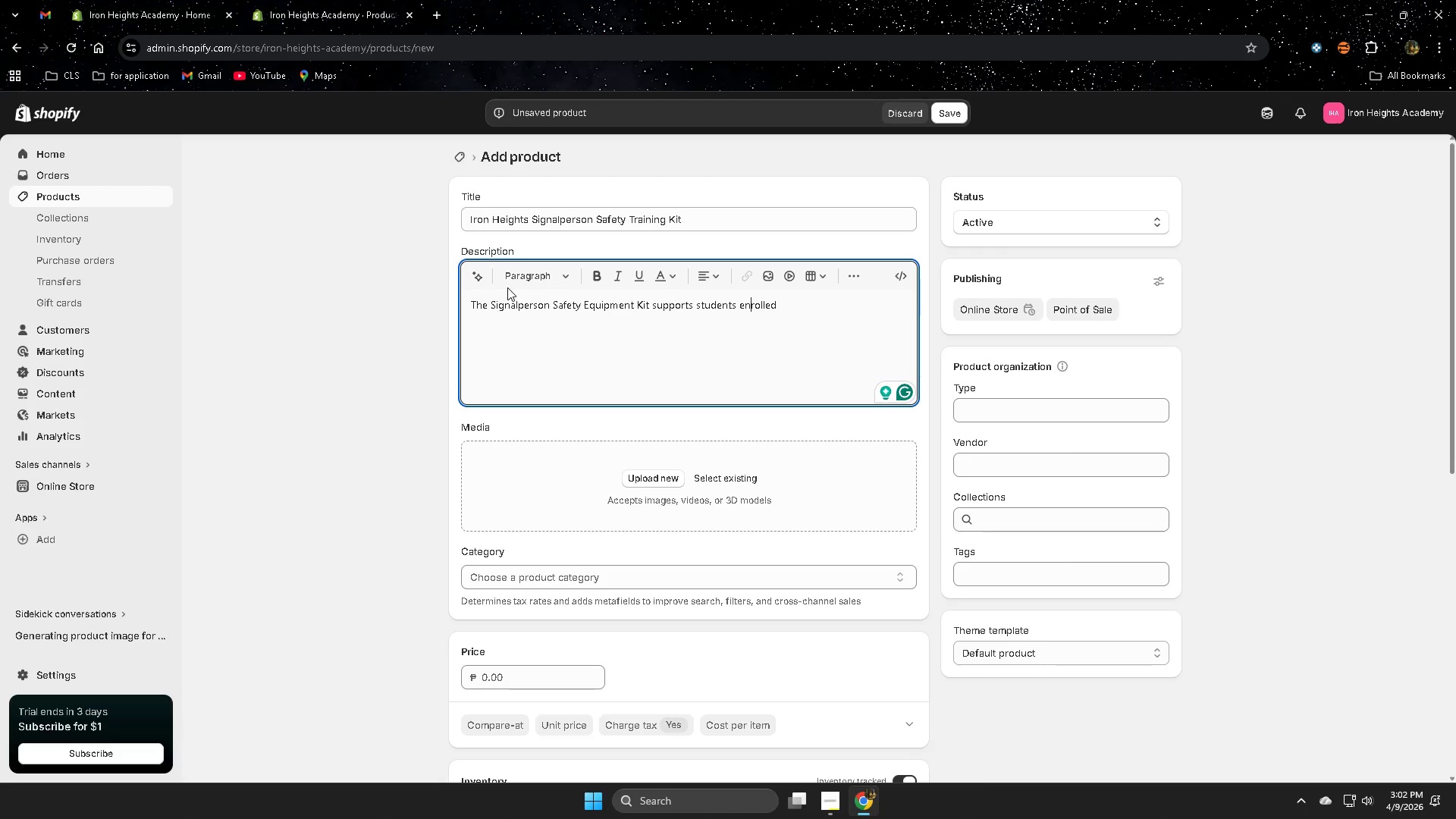 
key(ArrowRight)
 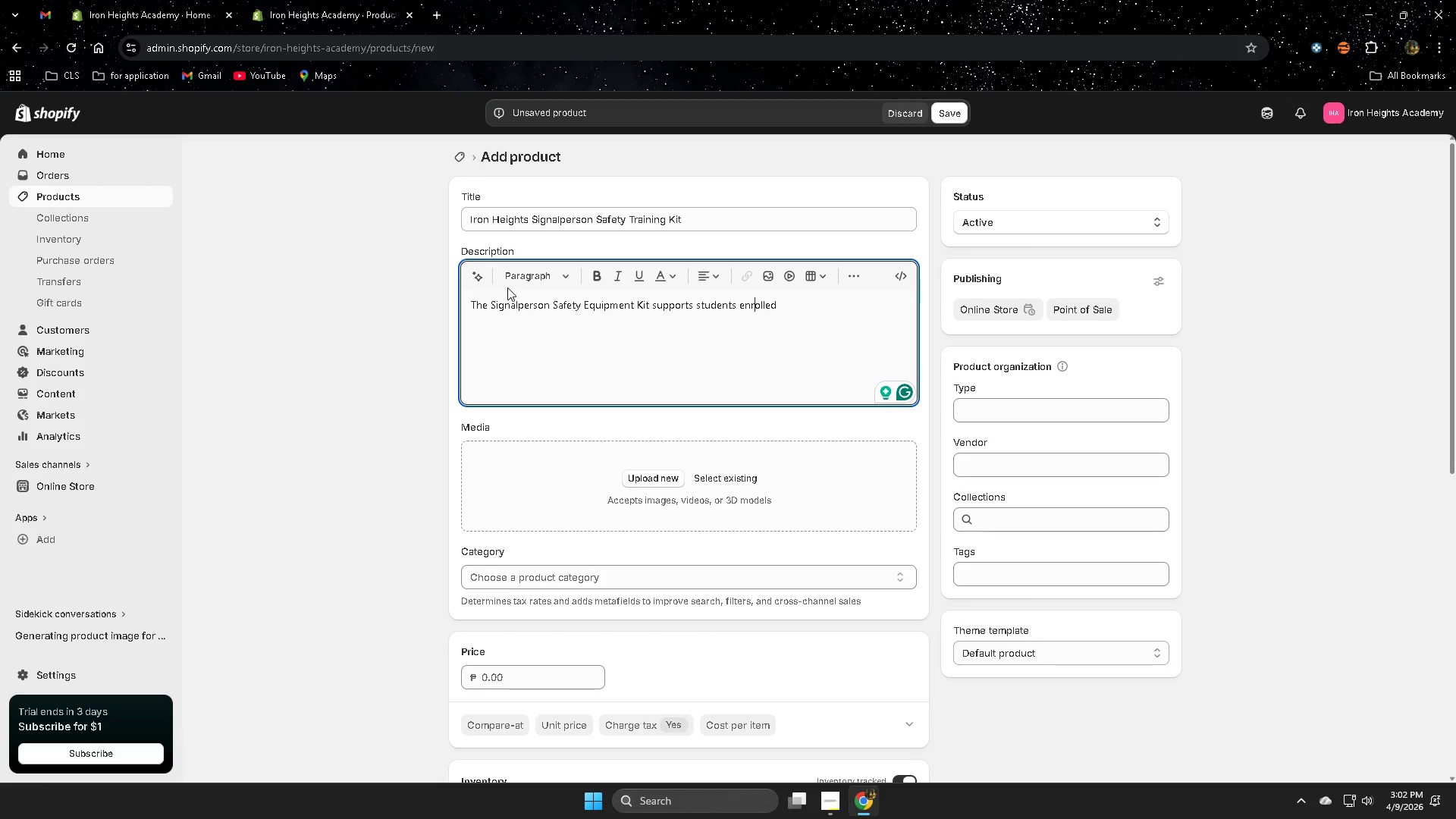 
key(ArrowRight)
 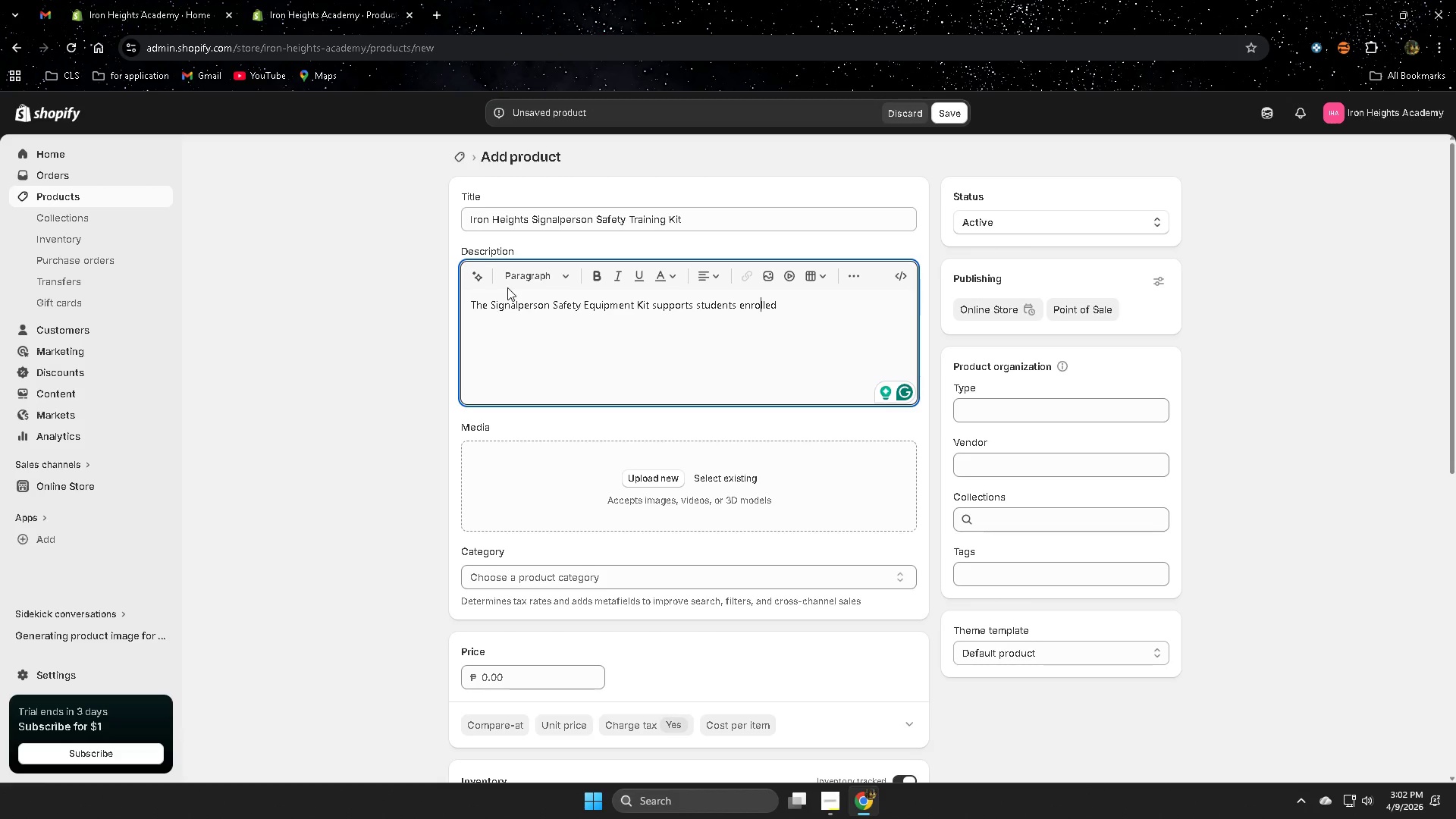 
key(ArrowRight)
 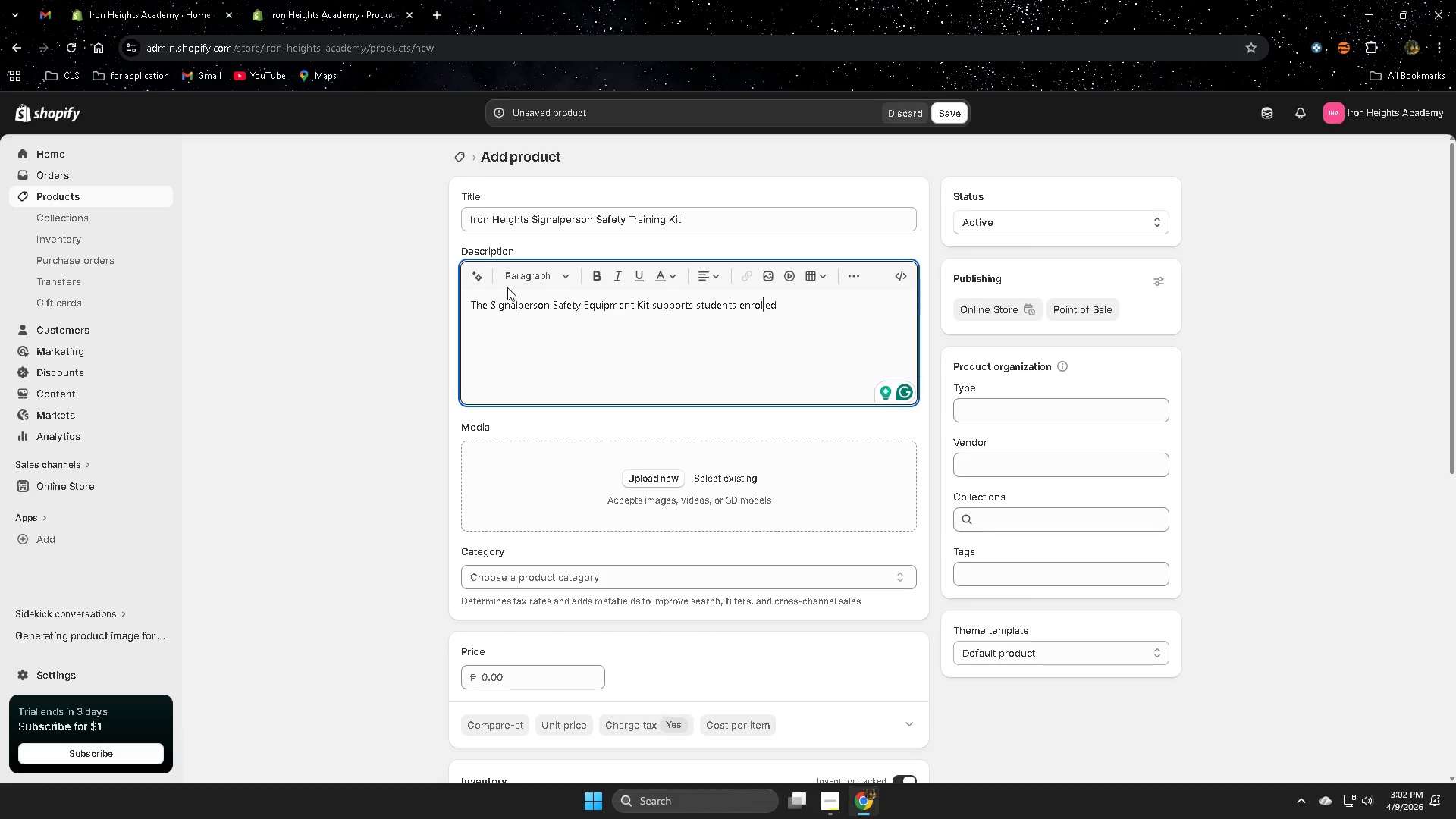 
key(ArrowRight)
 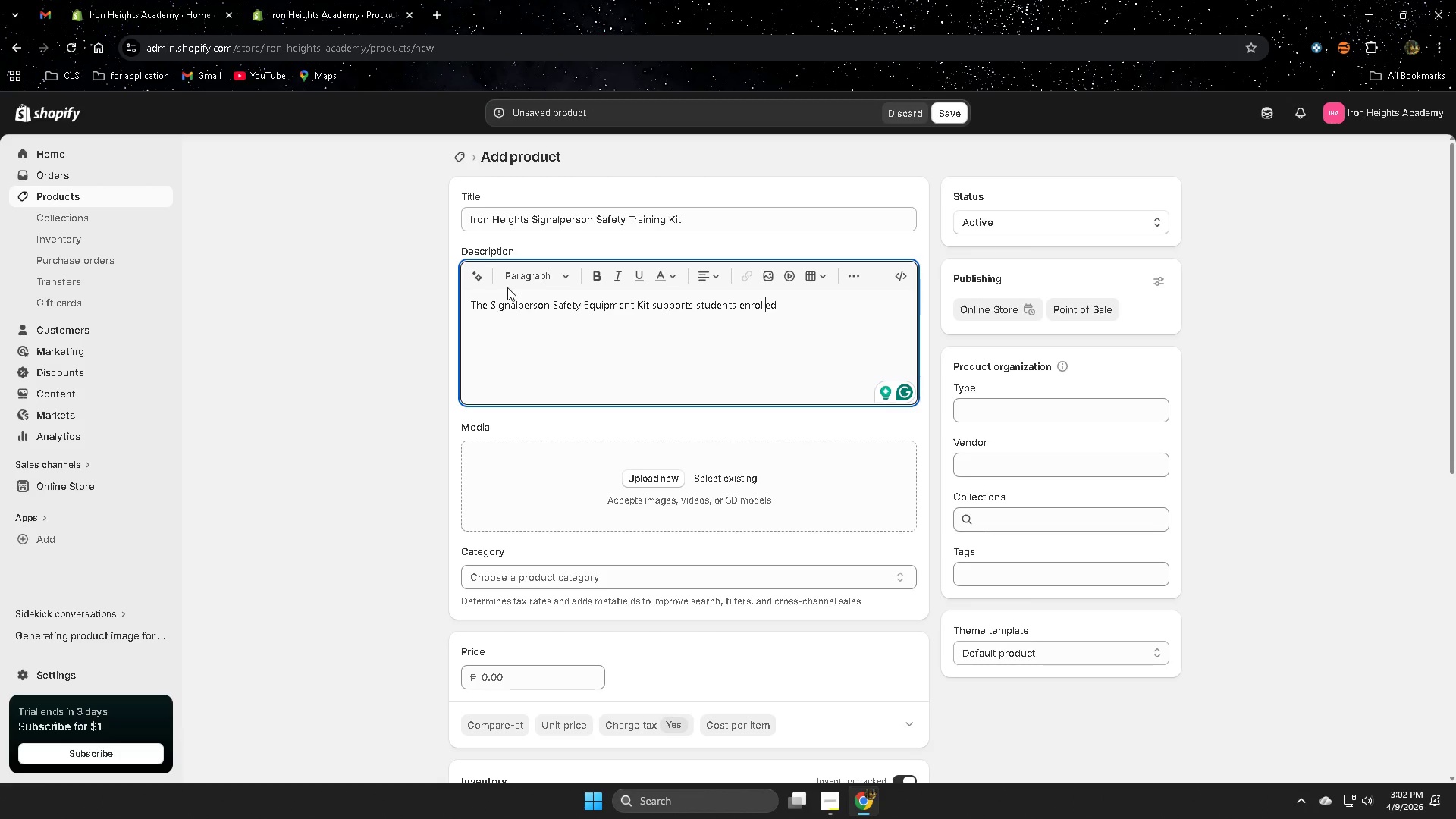 
key(ArrowRight)
 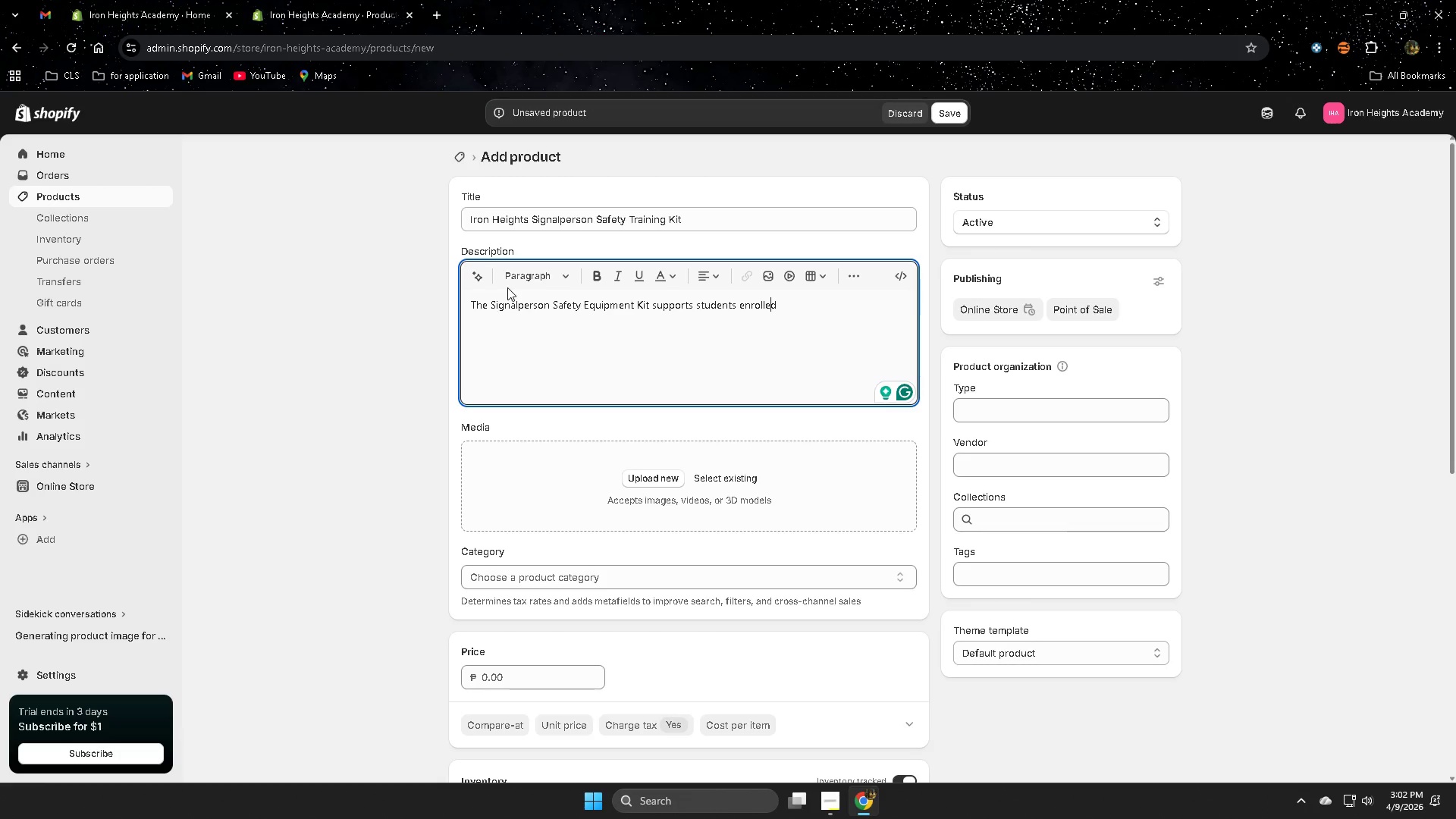 
key(ArrowRight)
 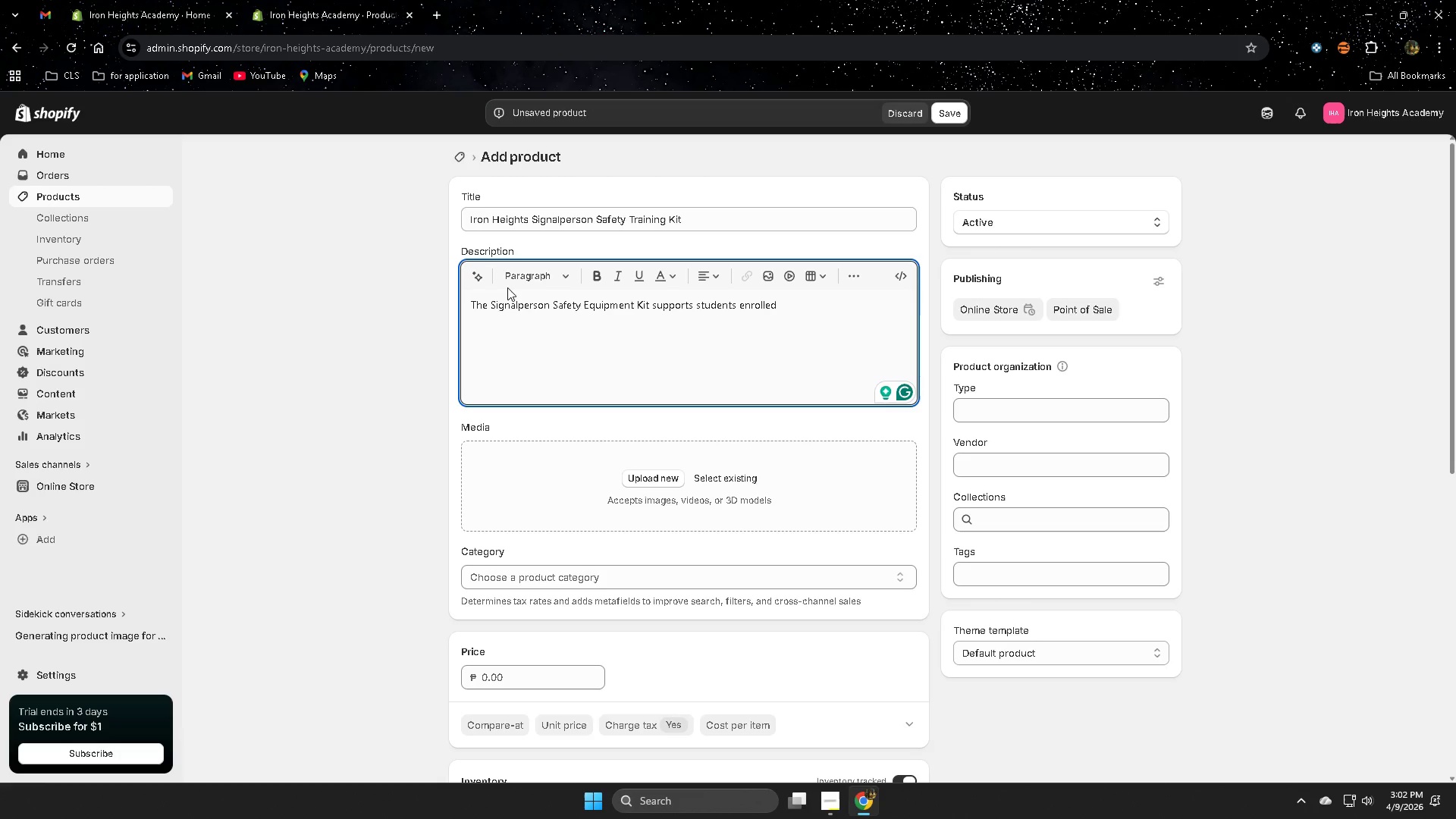 
wait(19.53)
 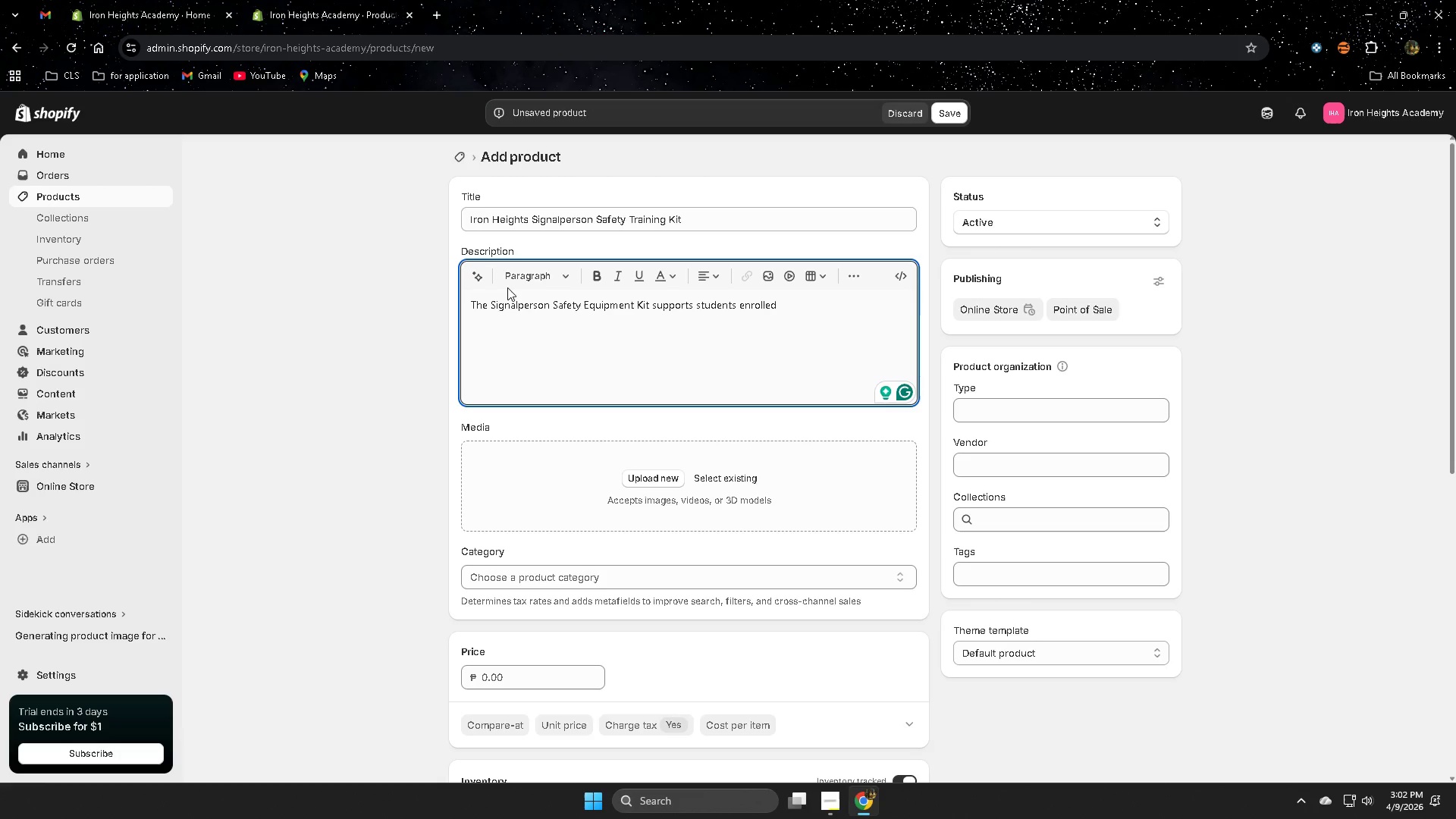 
type( in signaling and crane )
 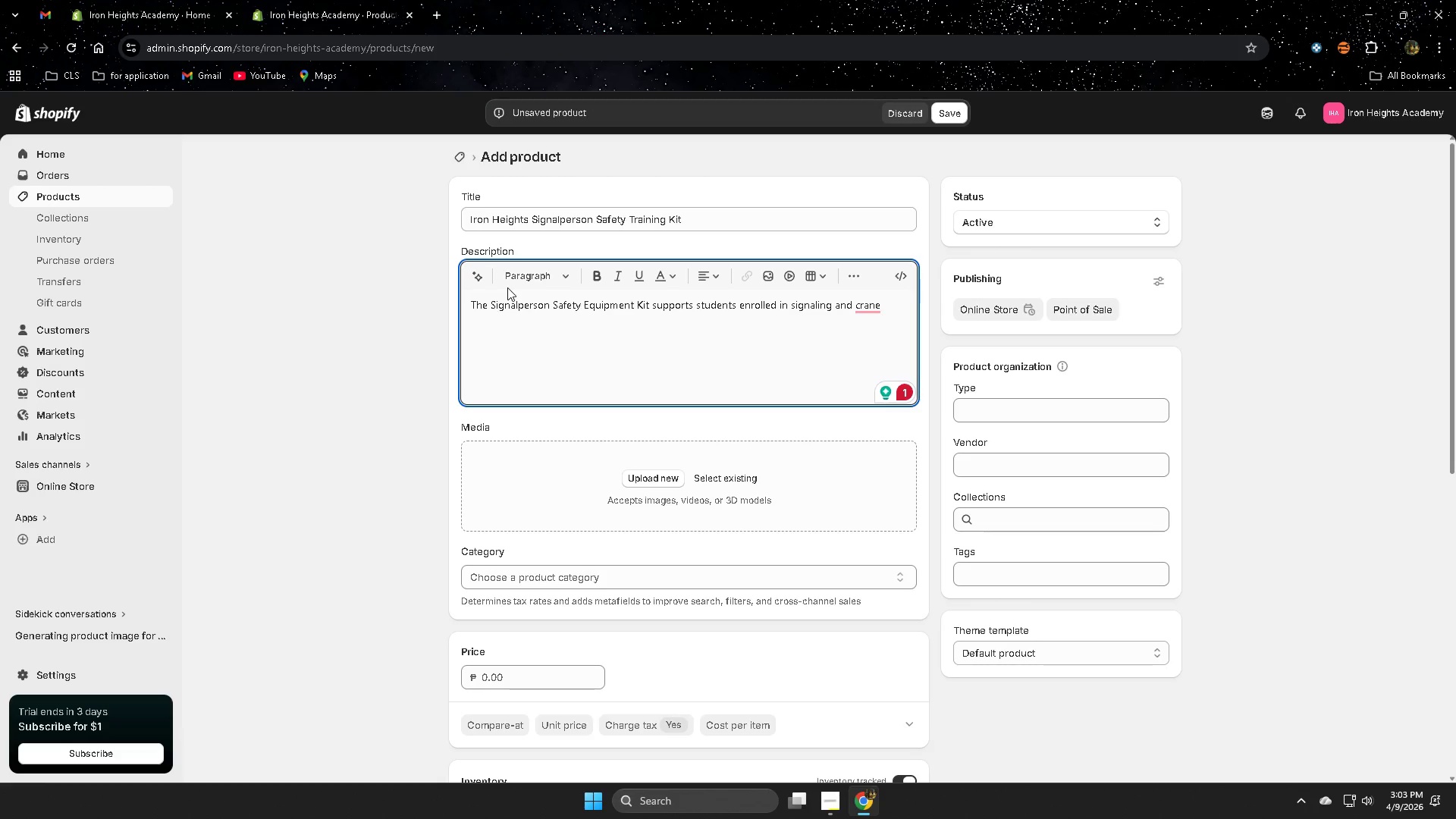 
wait(71.52)
 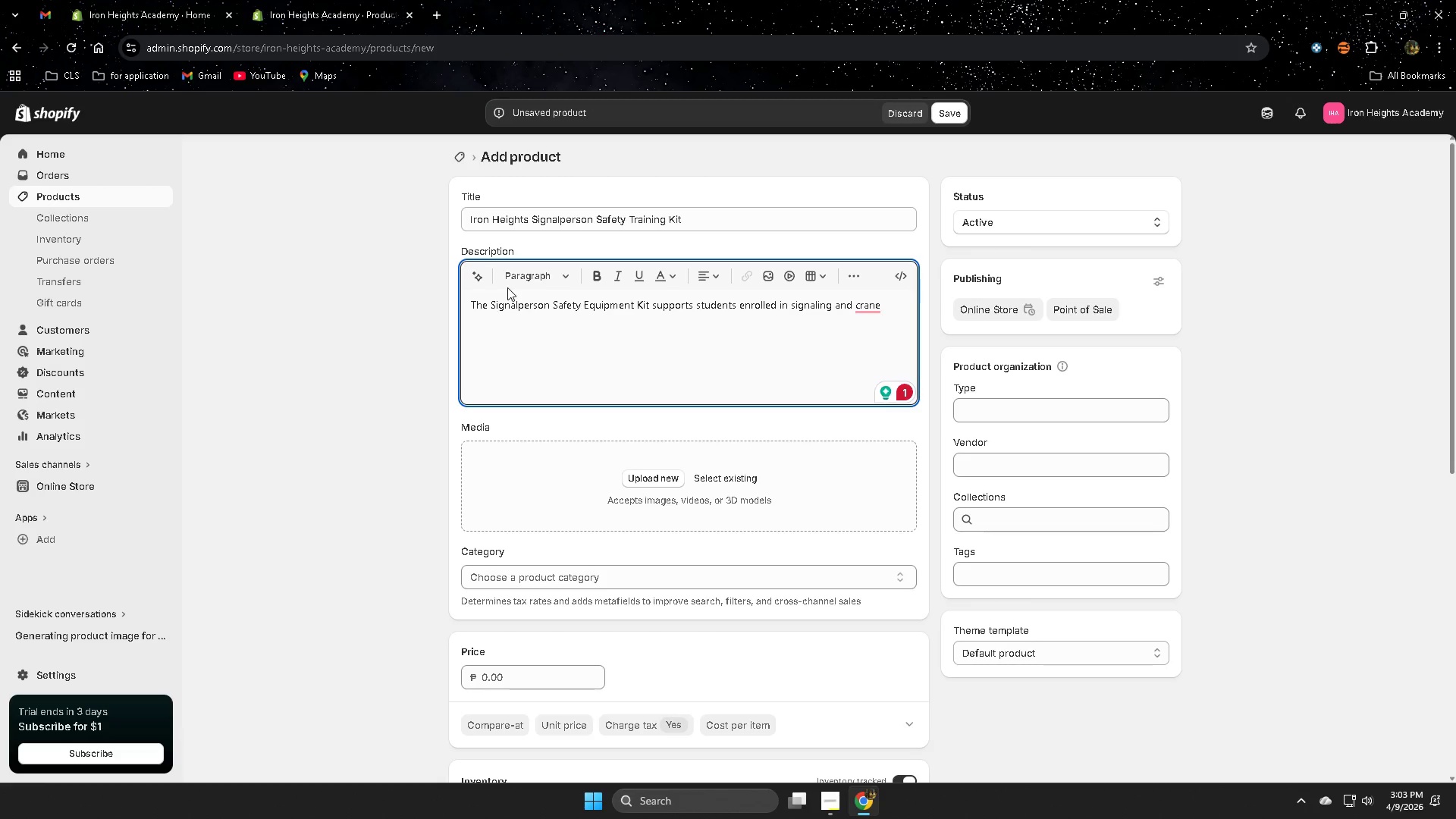 
type(communication training programs)
 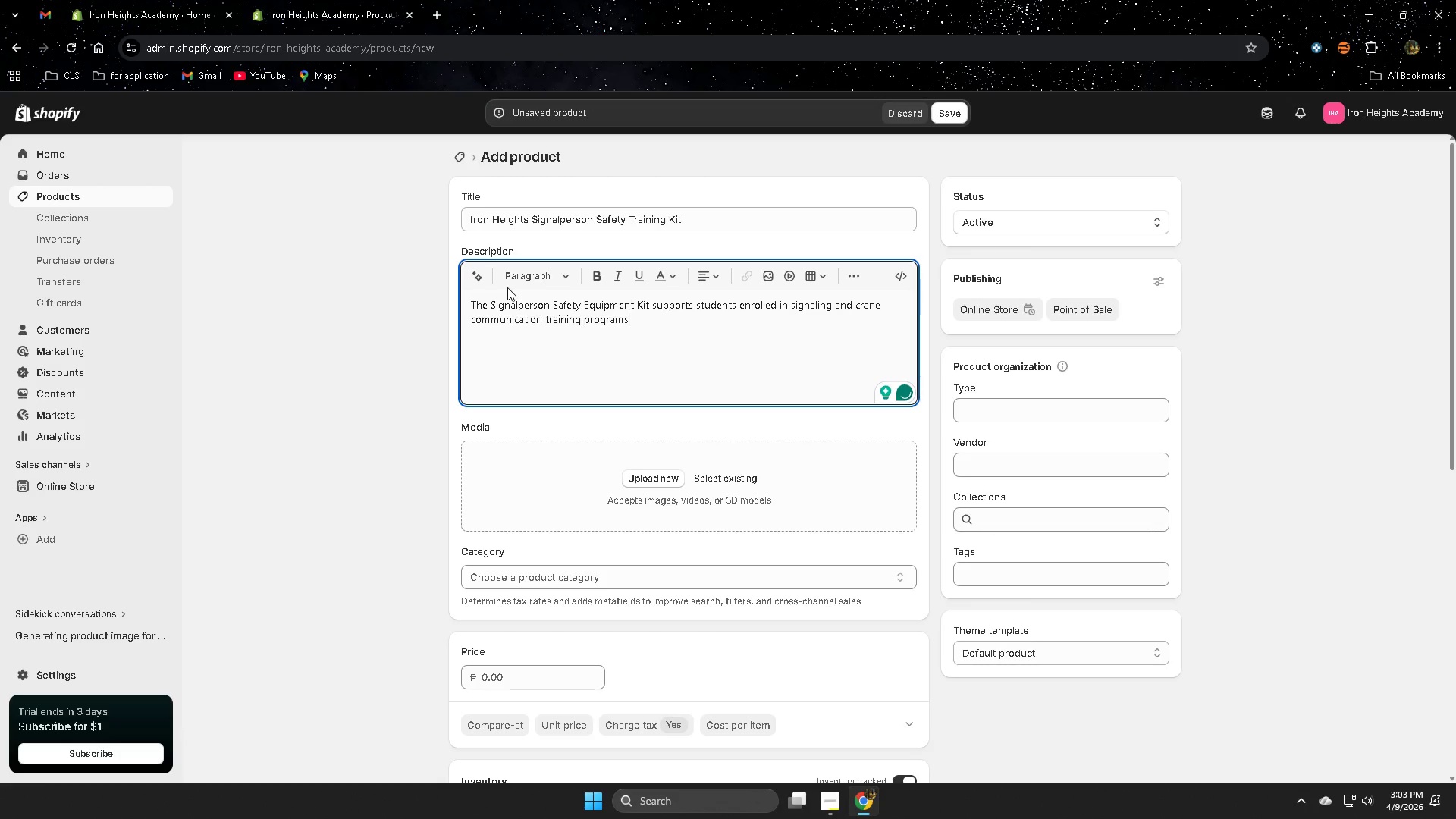 
type(. Signalpesons play)
 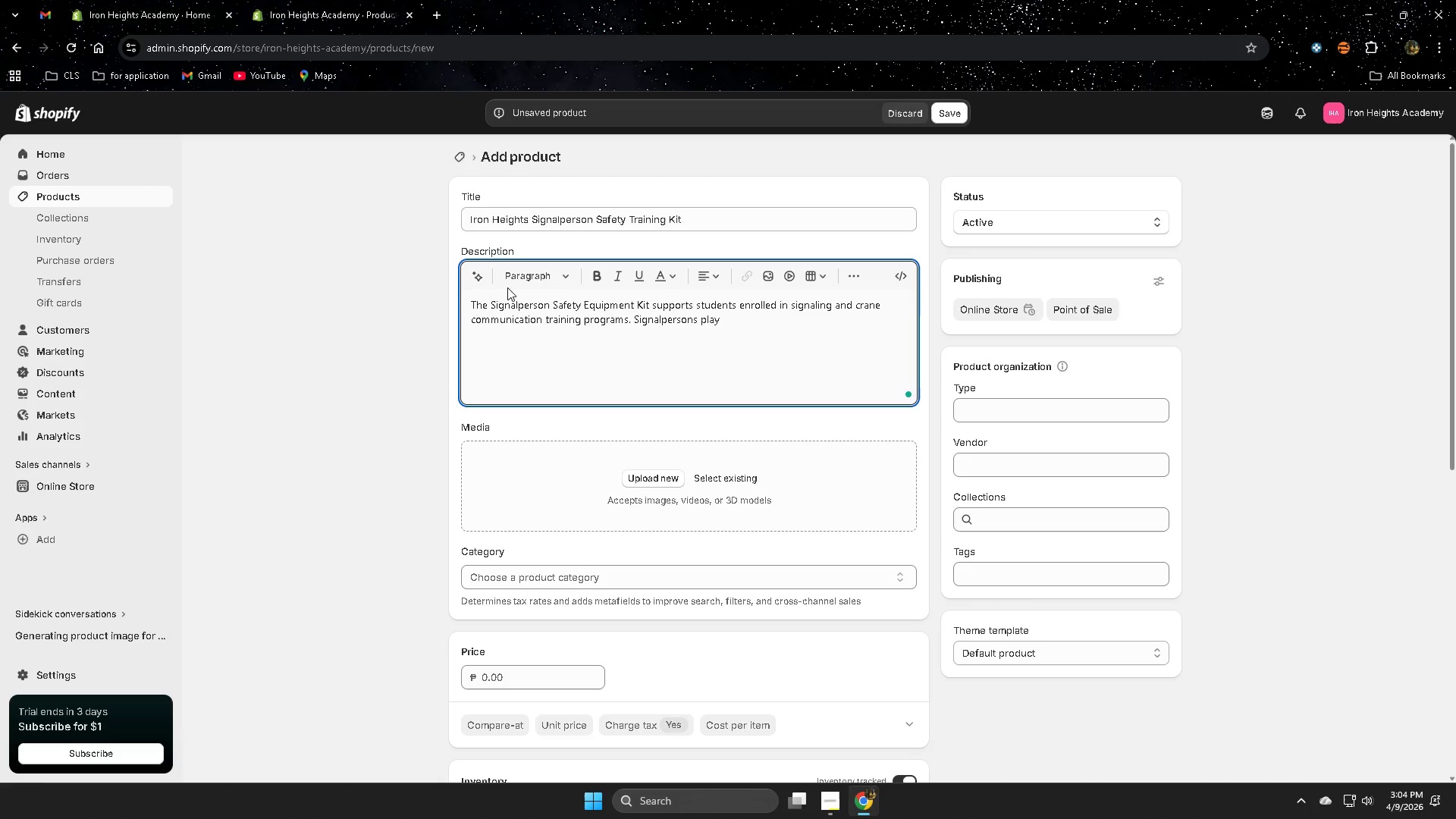 
 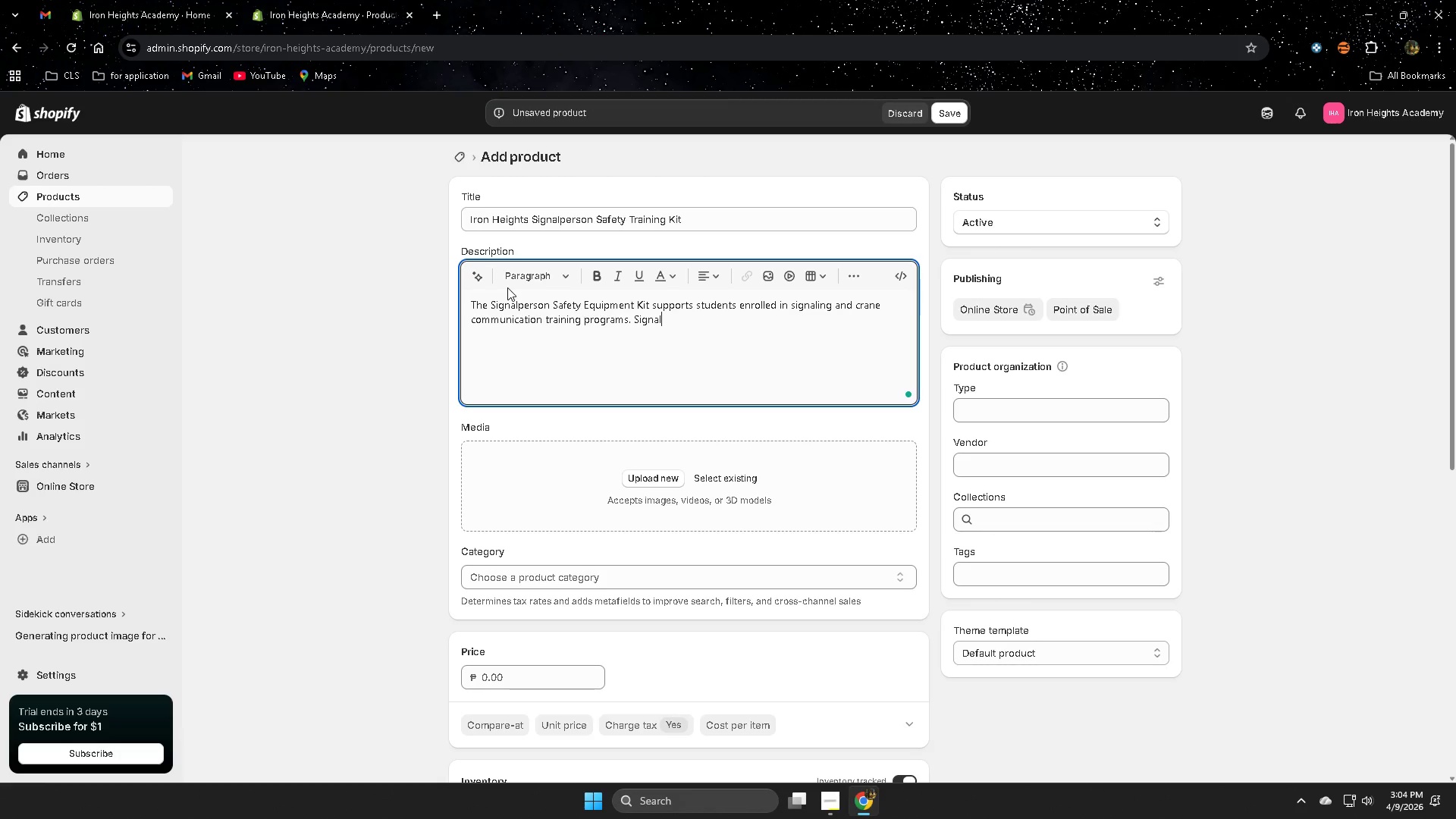 
hold_key(key=R, duration=0.33)
 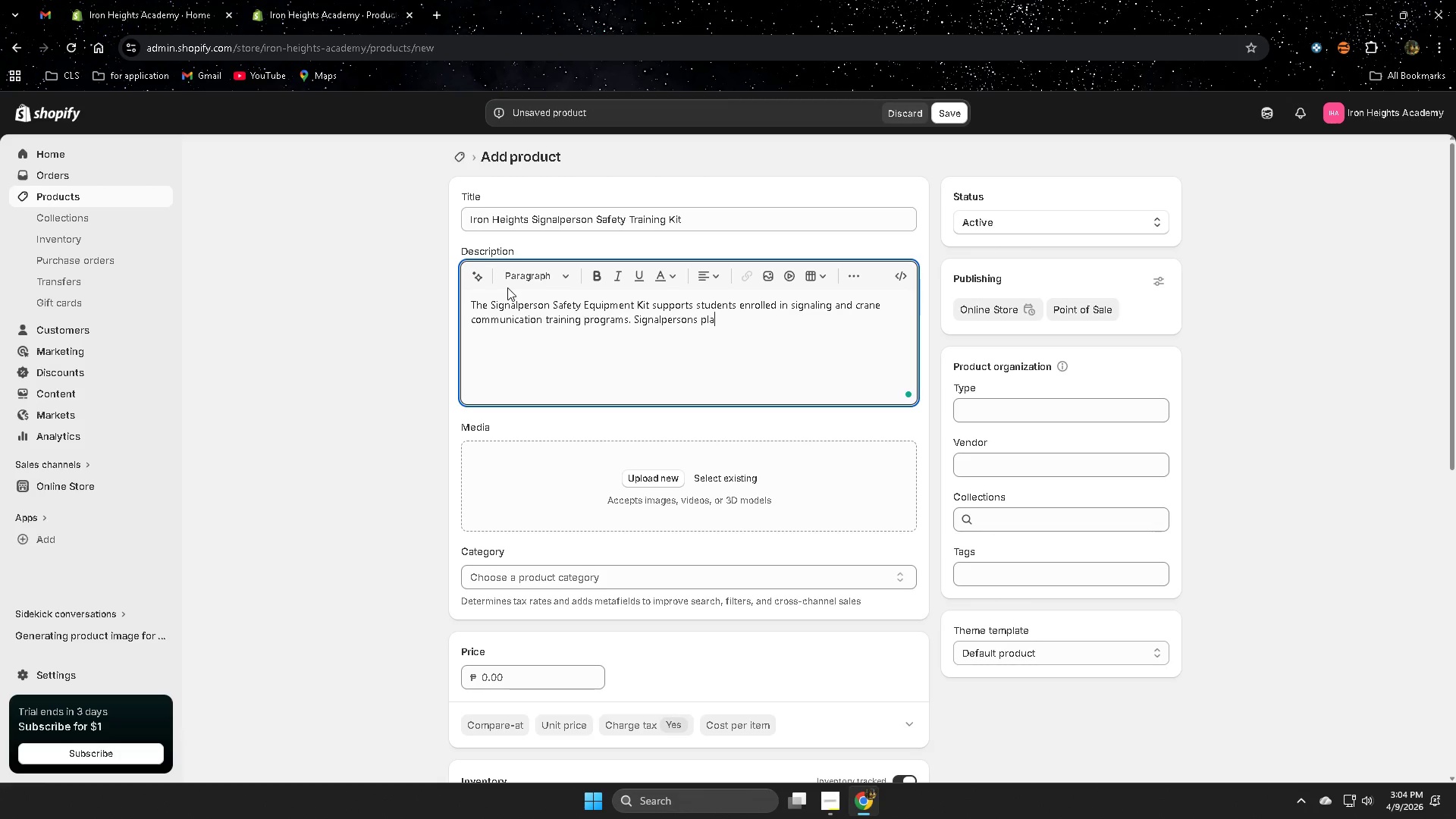 
type( a critical role)
 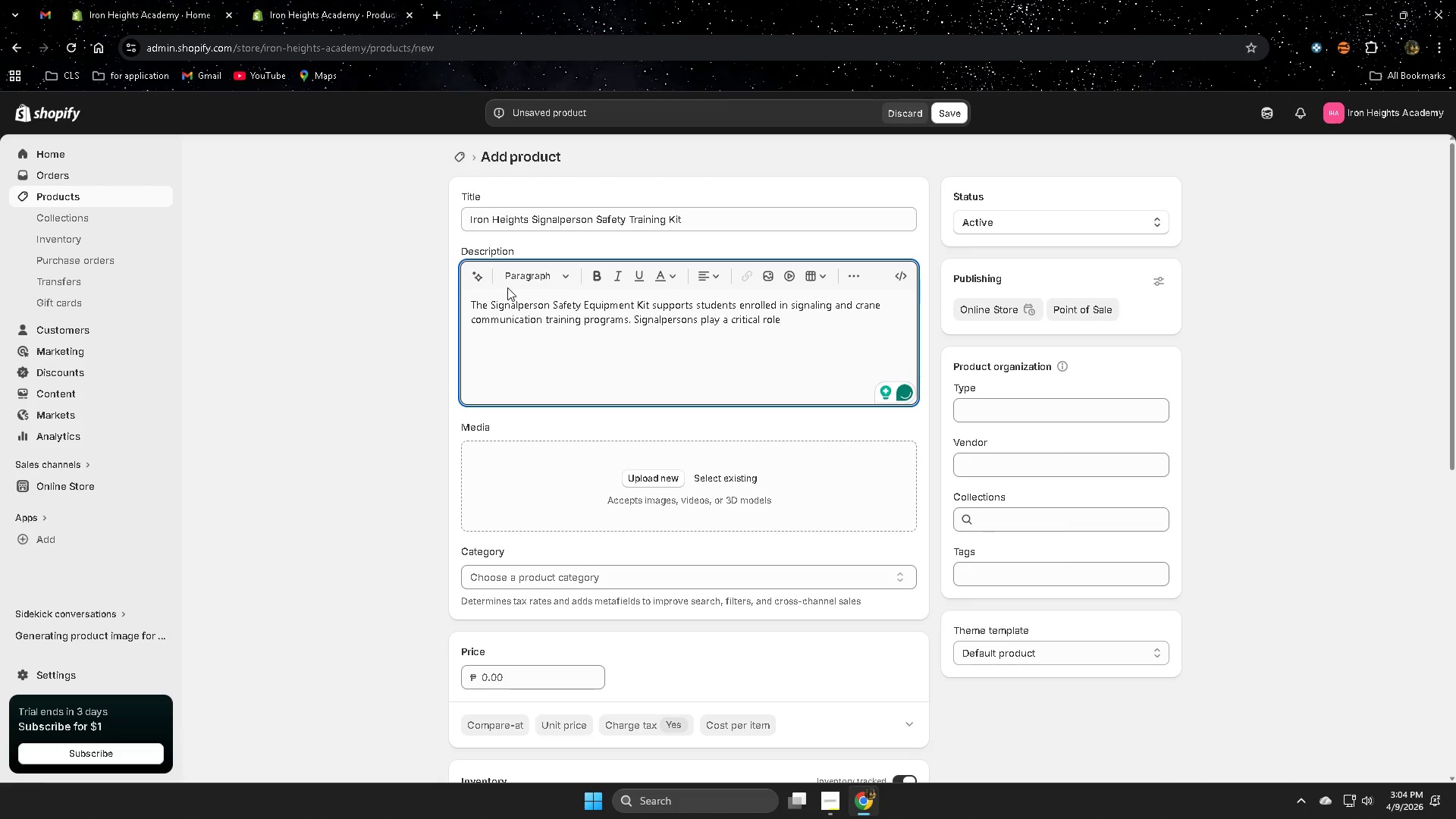 
type( in safe lifting )
 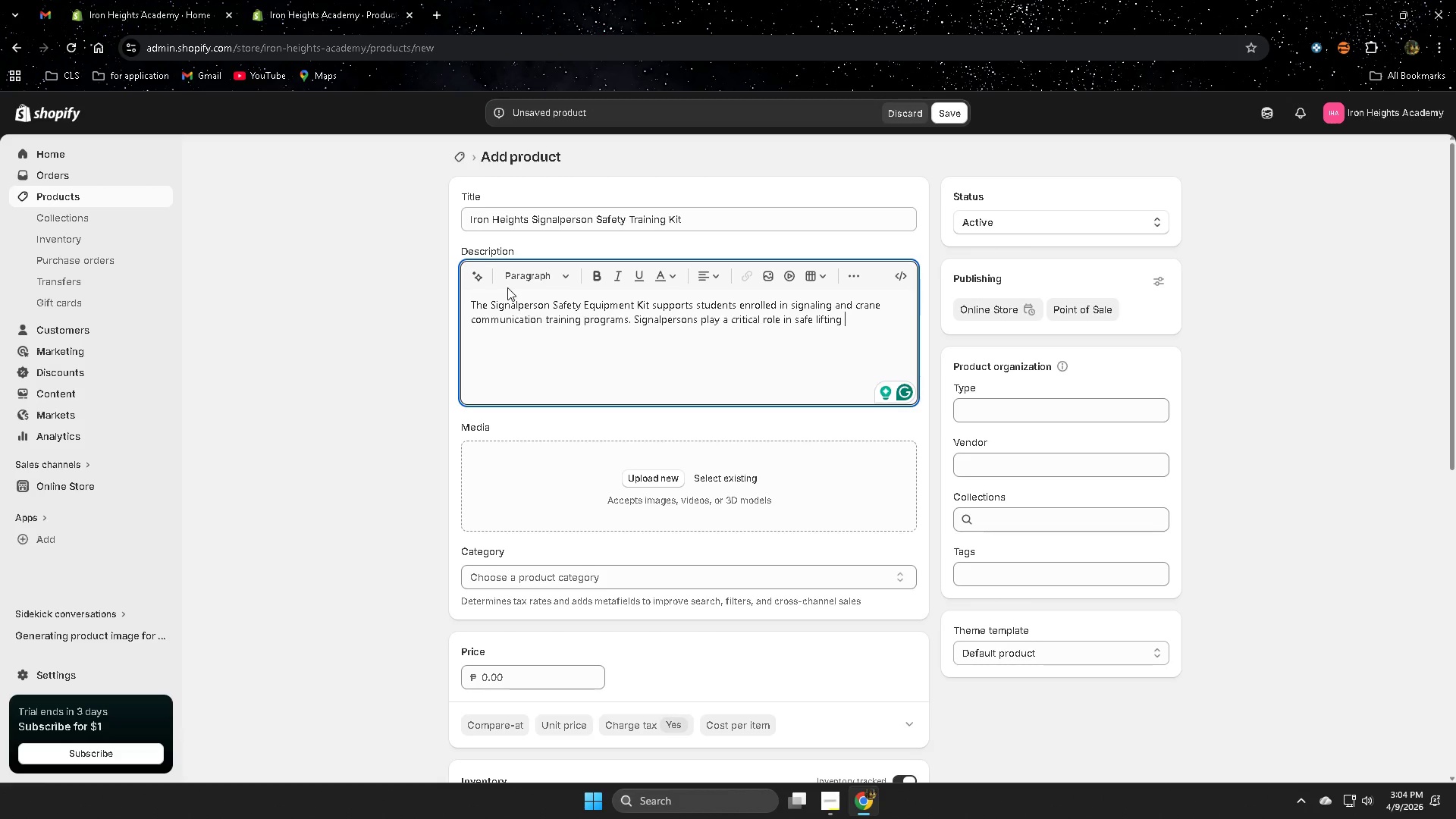 
wait(7.22)
 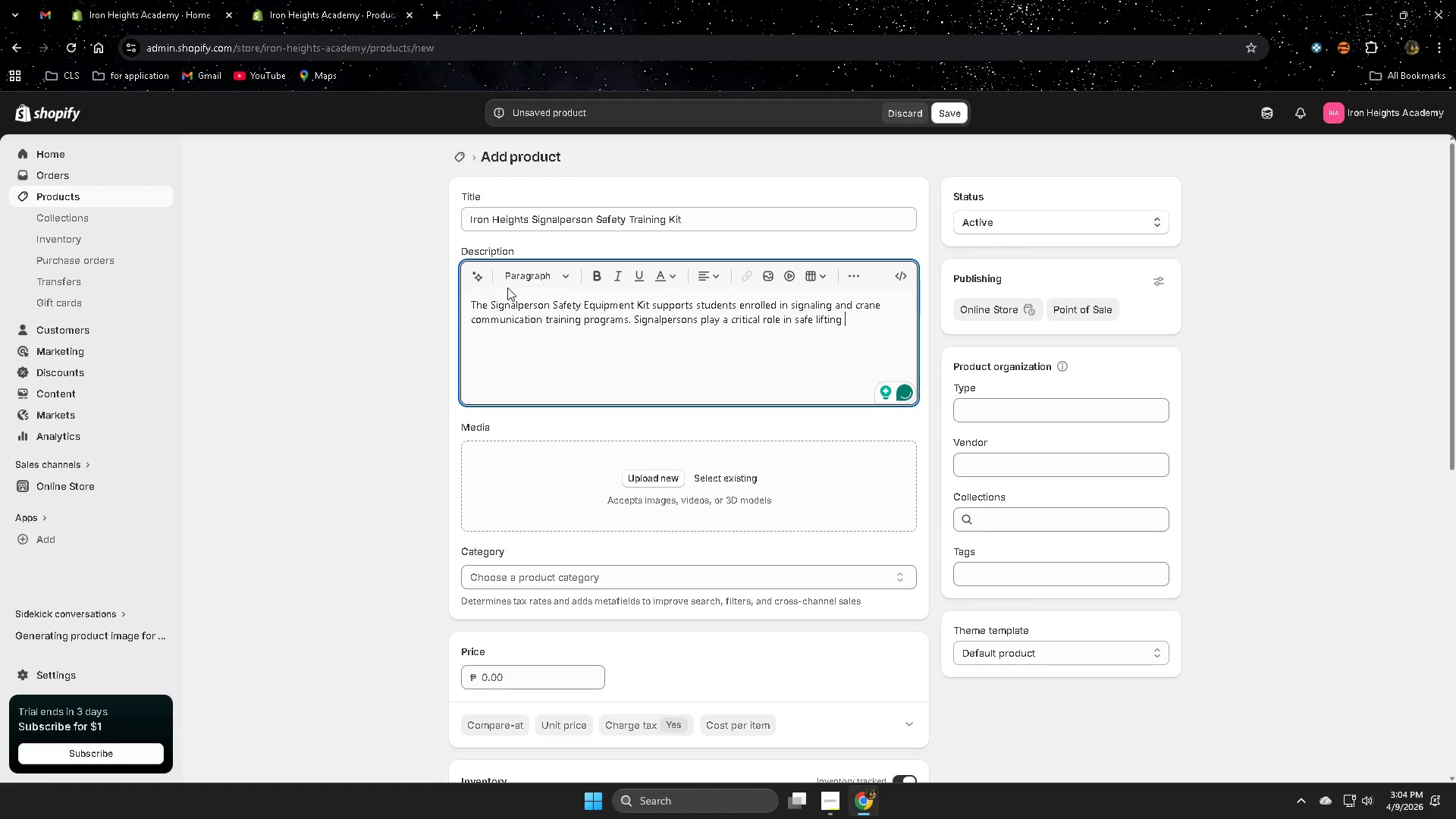 
type(operations by)
 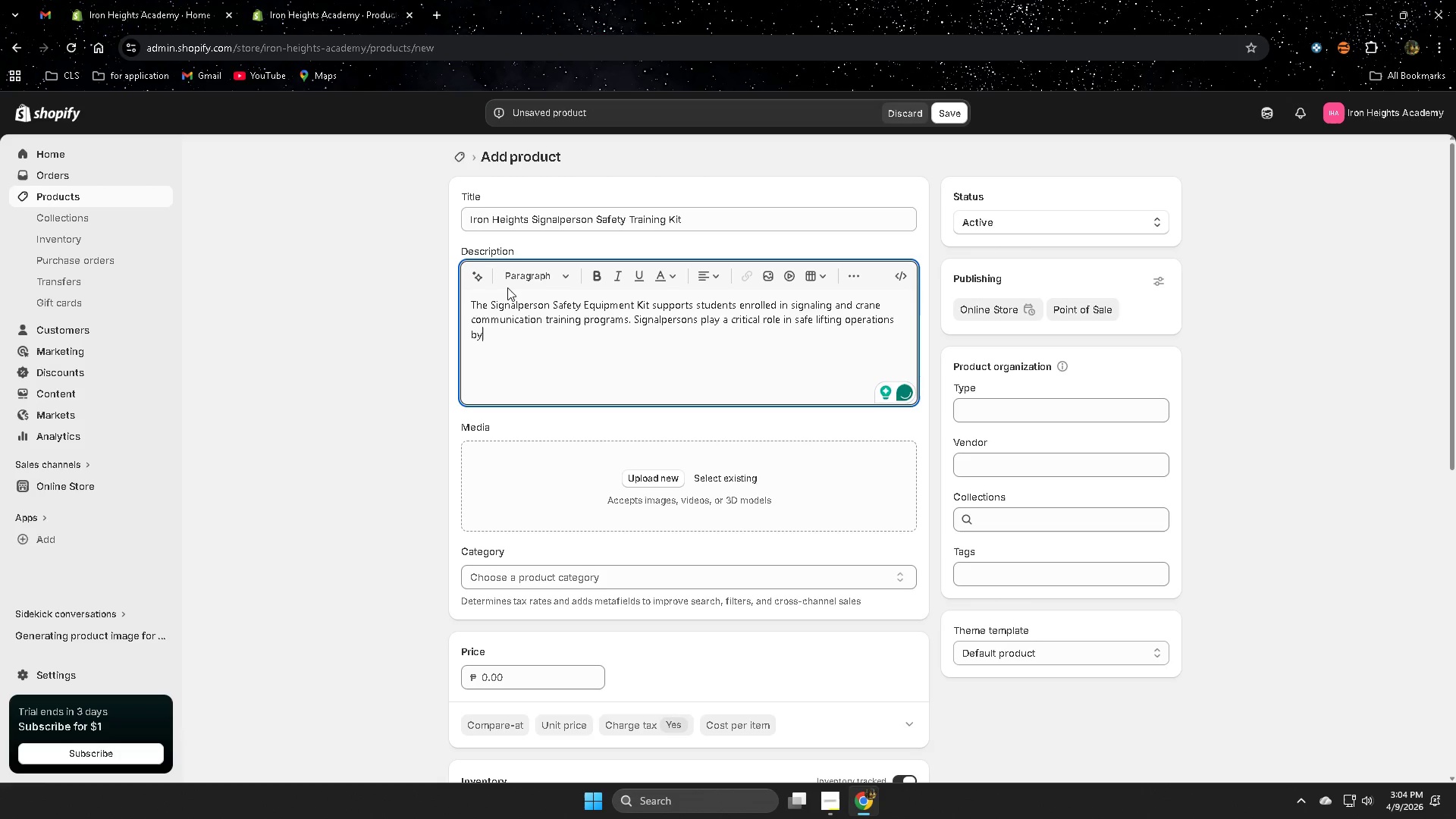 
wait(5.86)
 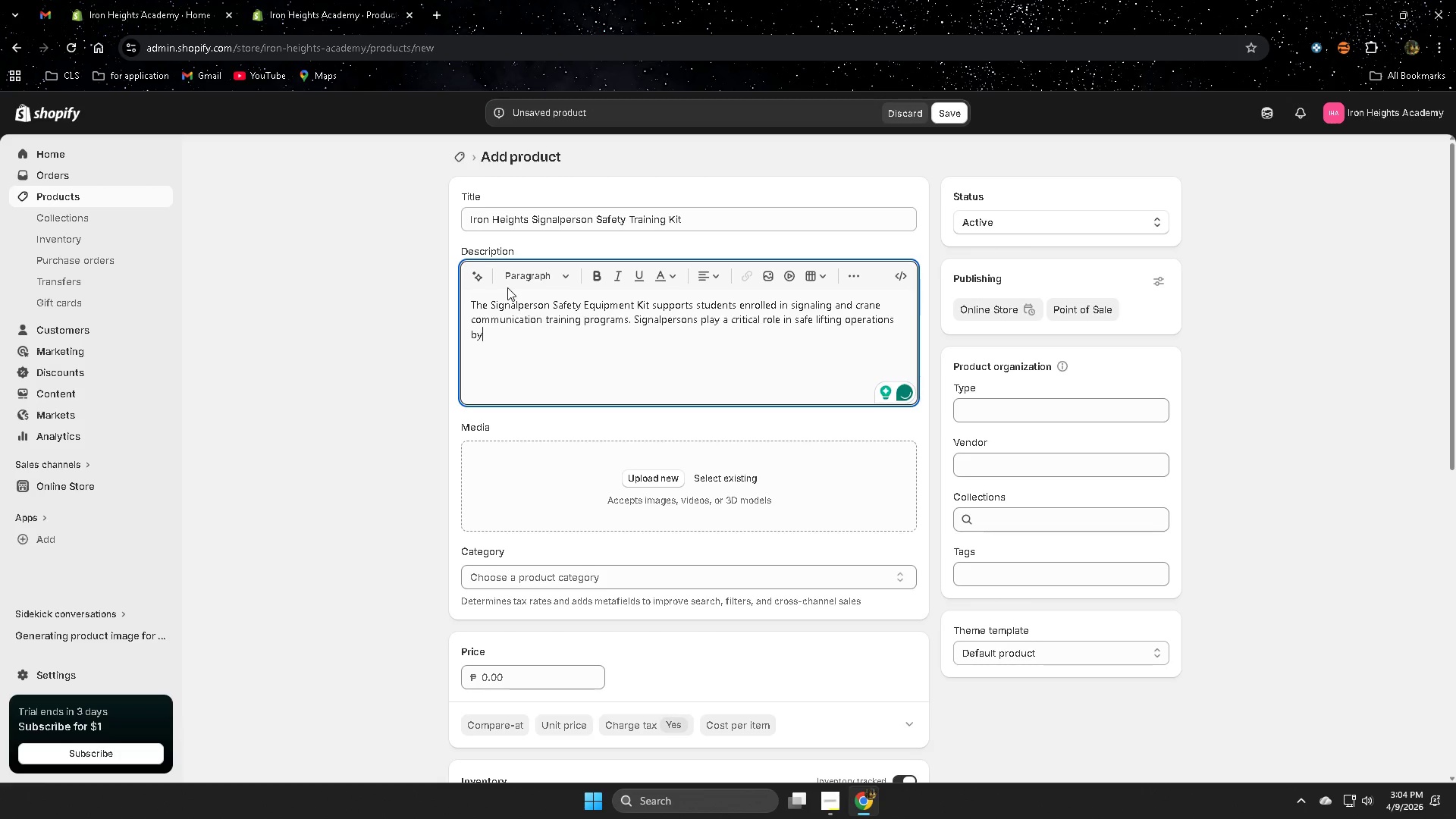 
type( guiding crane opeators)
 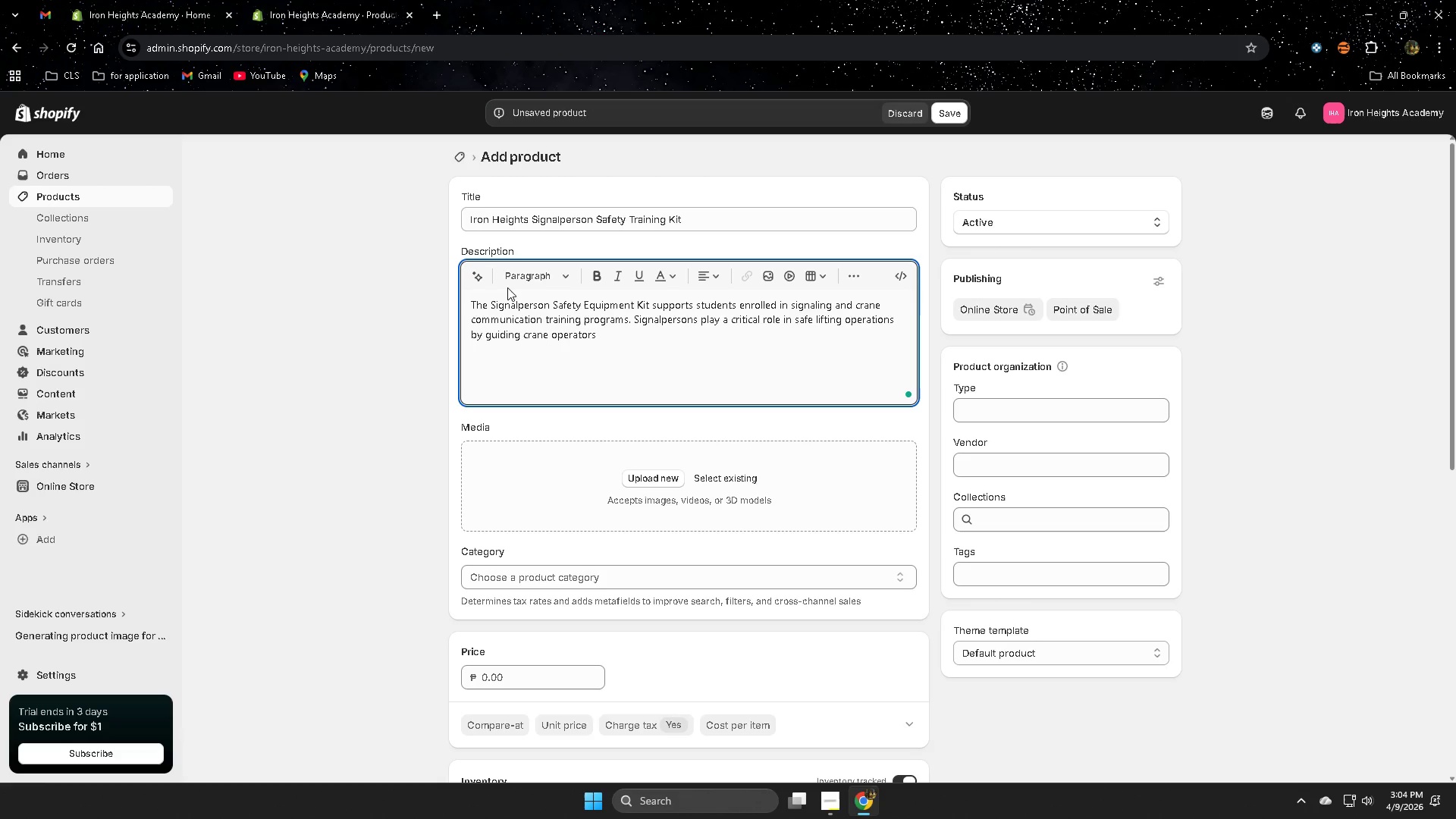 
wait(10.28)
 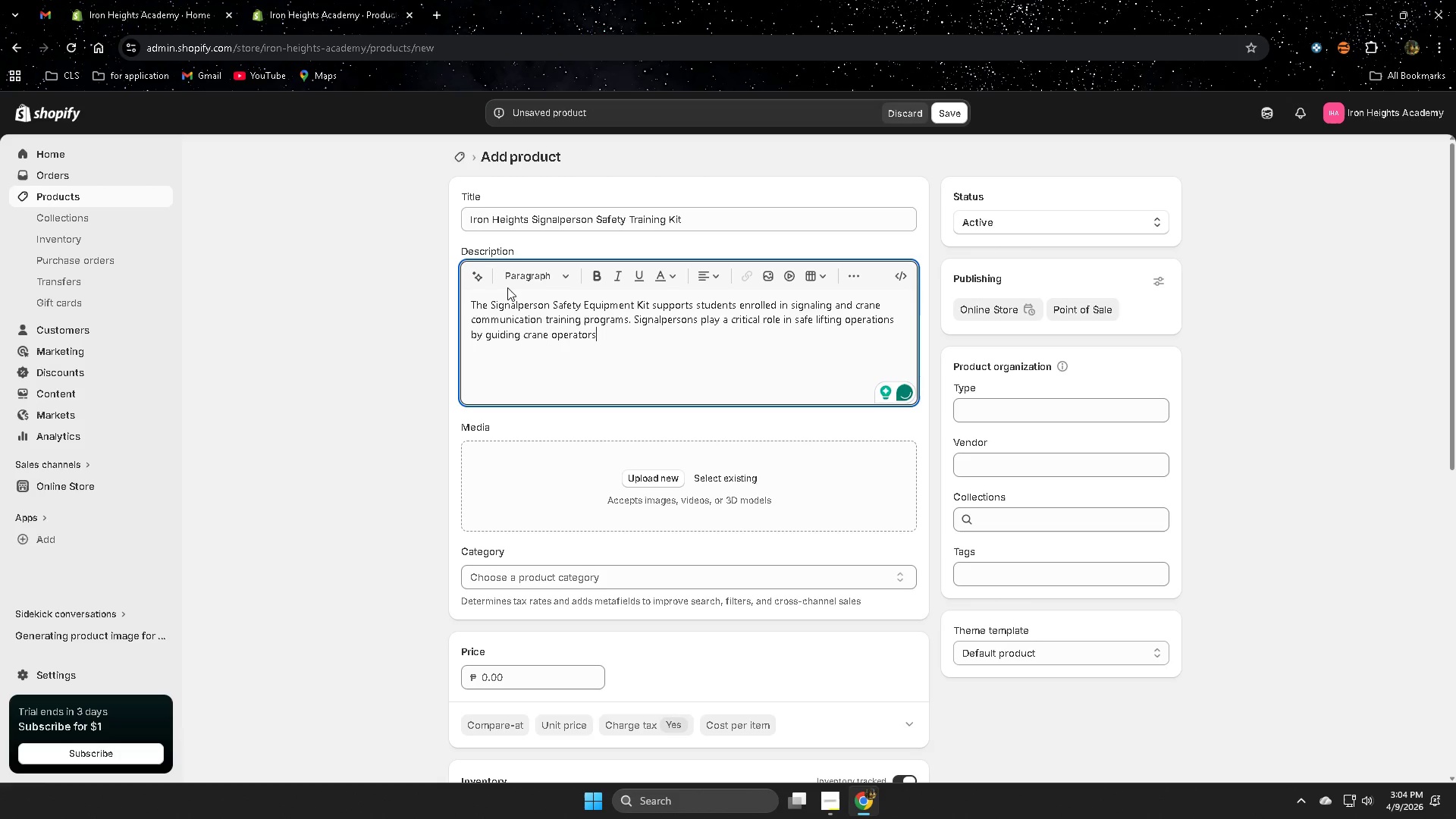 
type( and monitoring load movement. )
 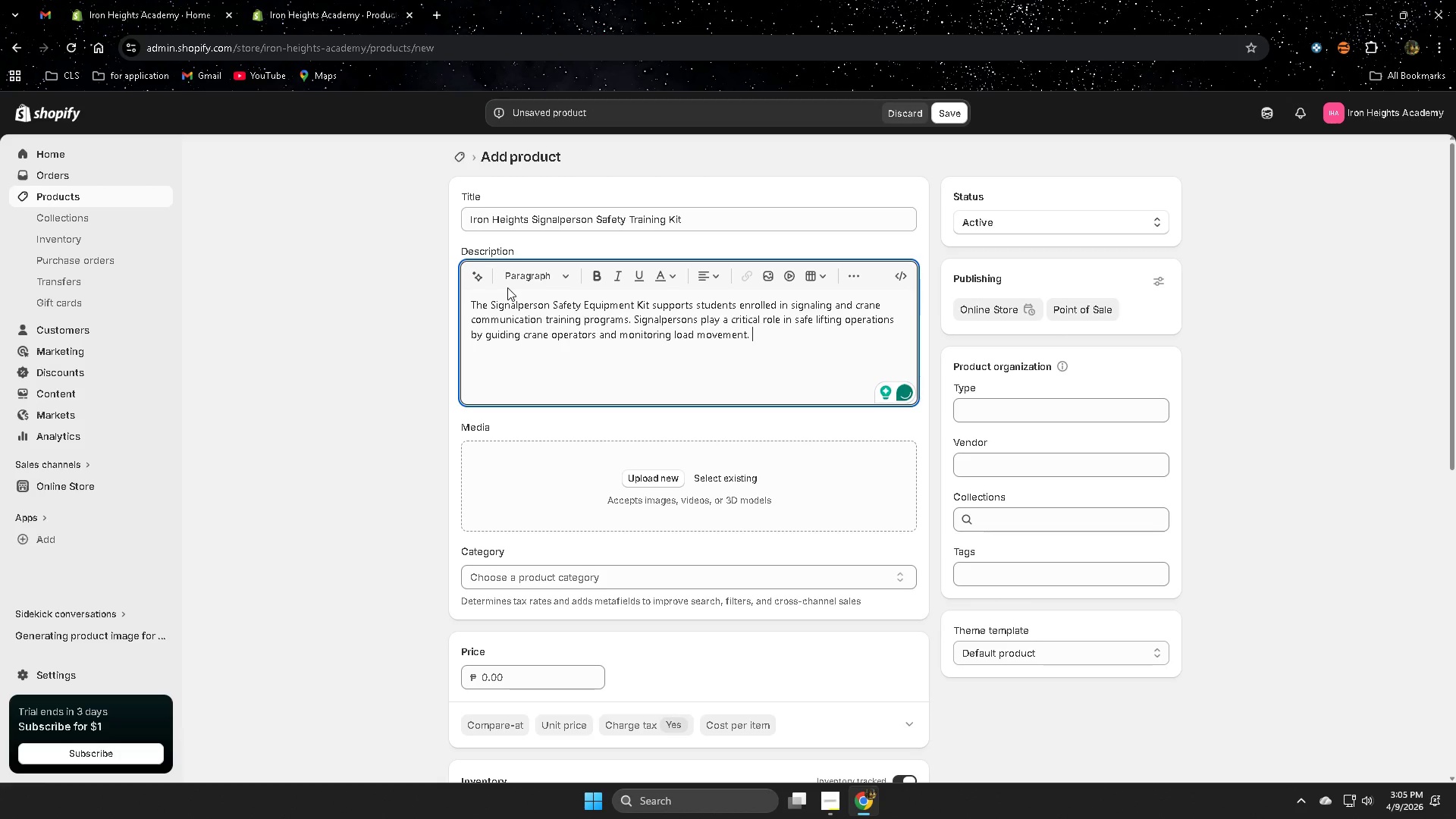 
type(This kit provides)
 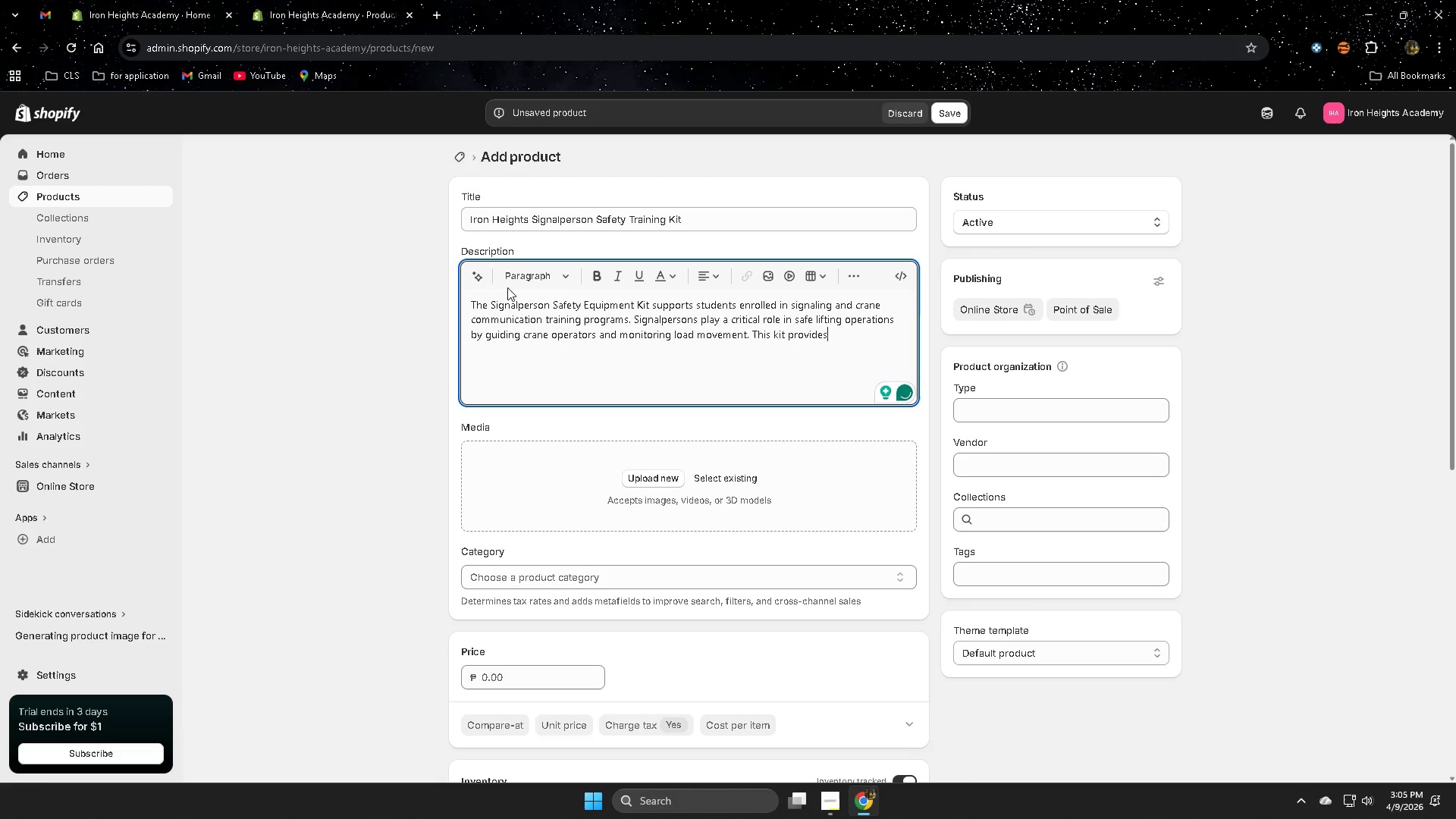 
type( protective gear rew)
key(Backspace)
type(quired)
 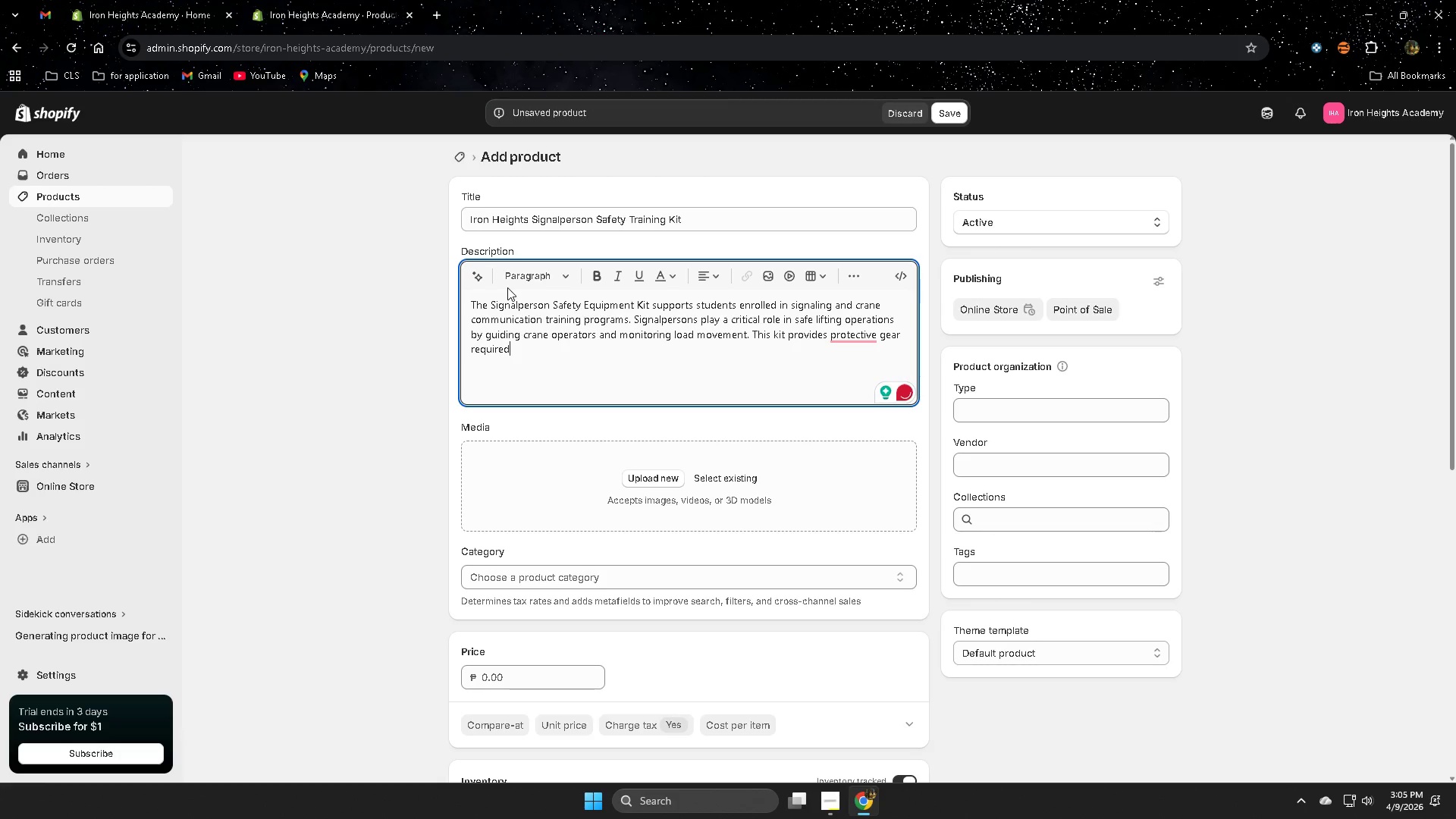 
type( during outdoor)
 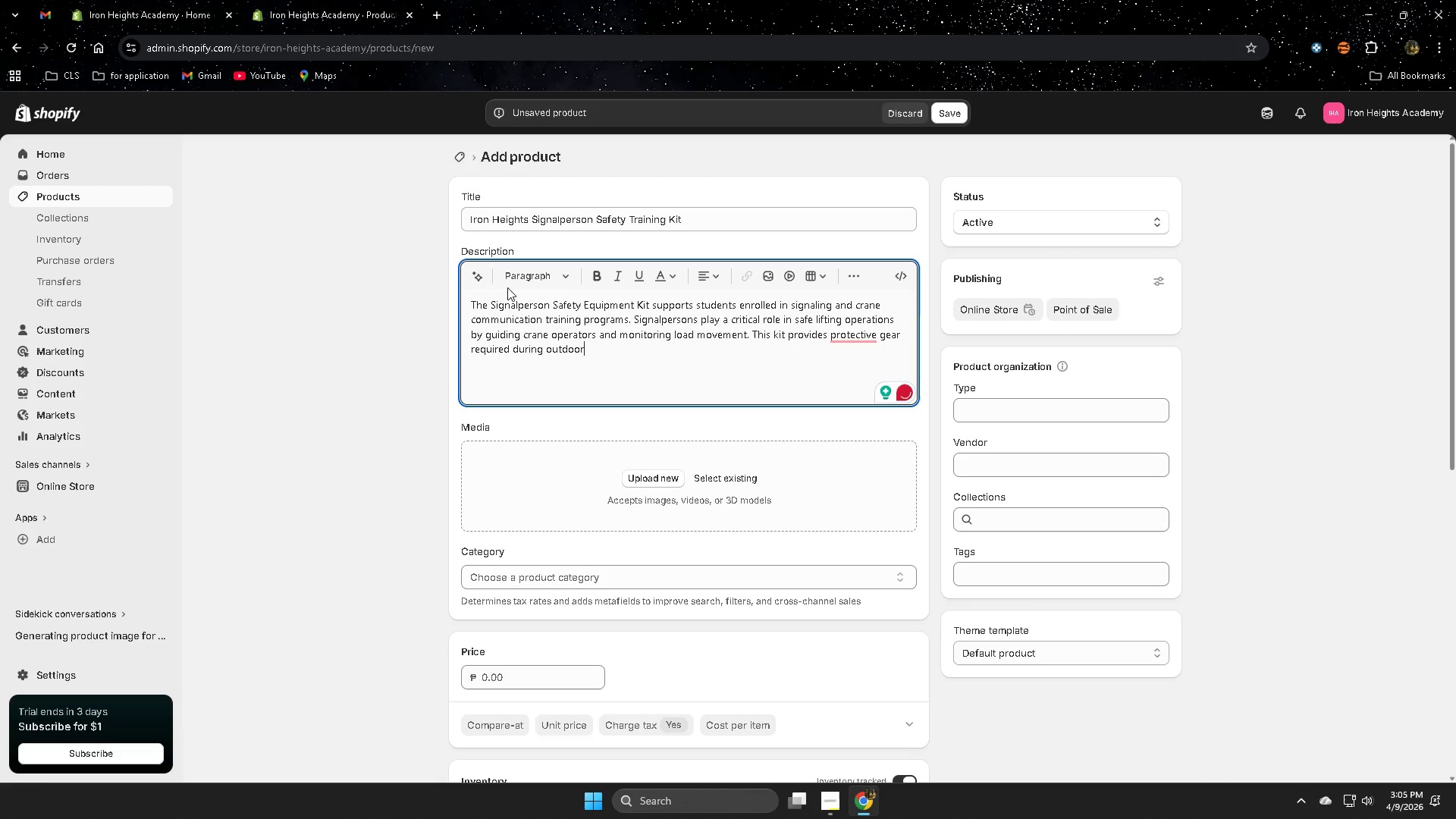 
type( signaling )
 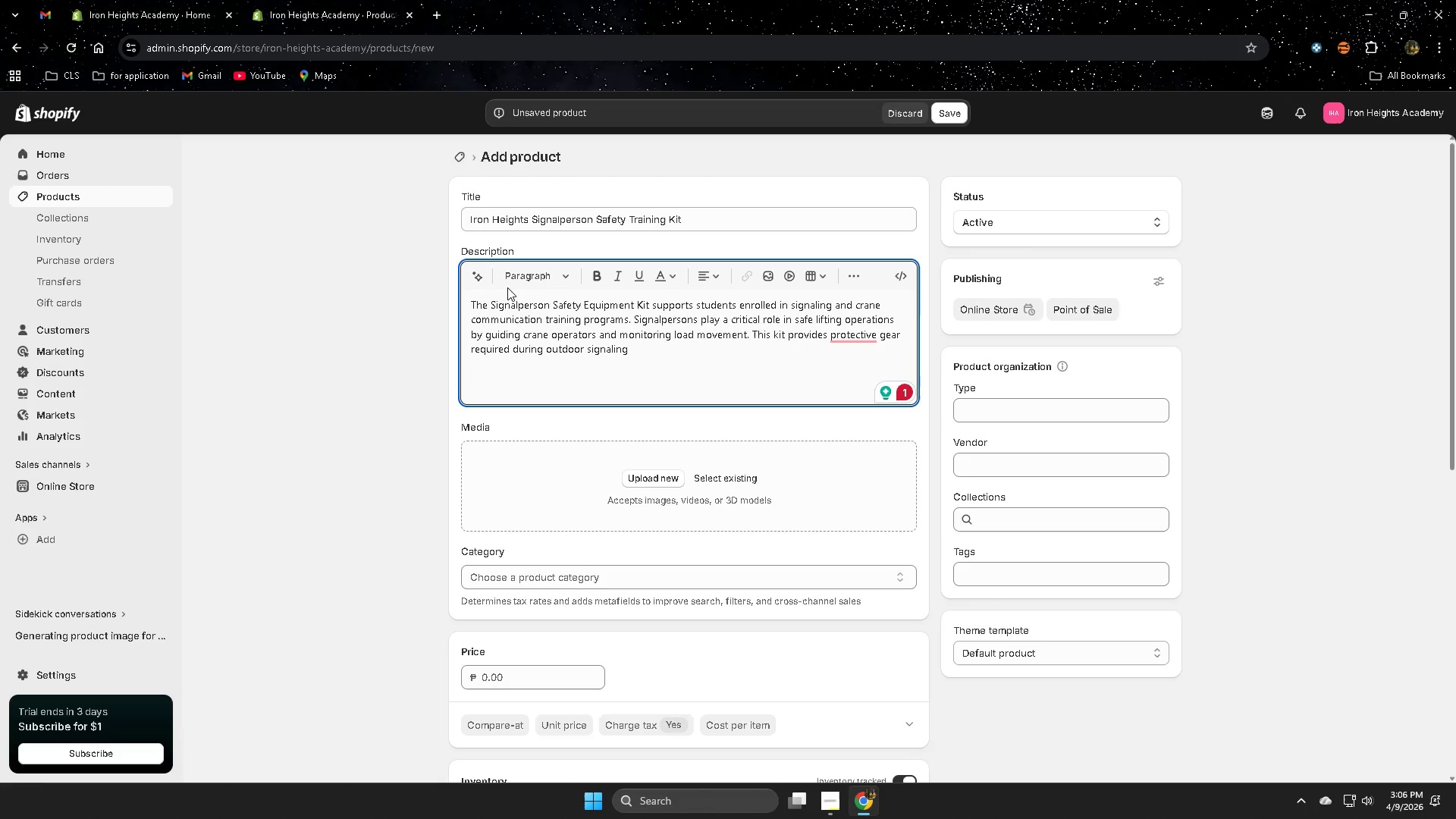 
wait(6.86)
 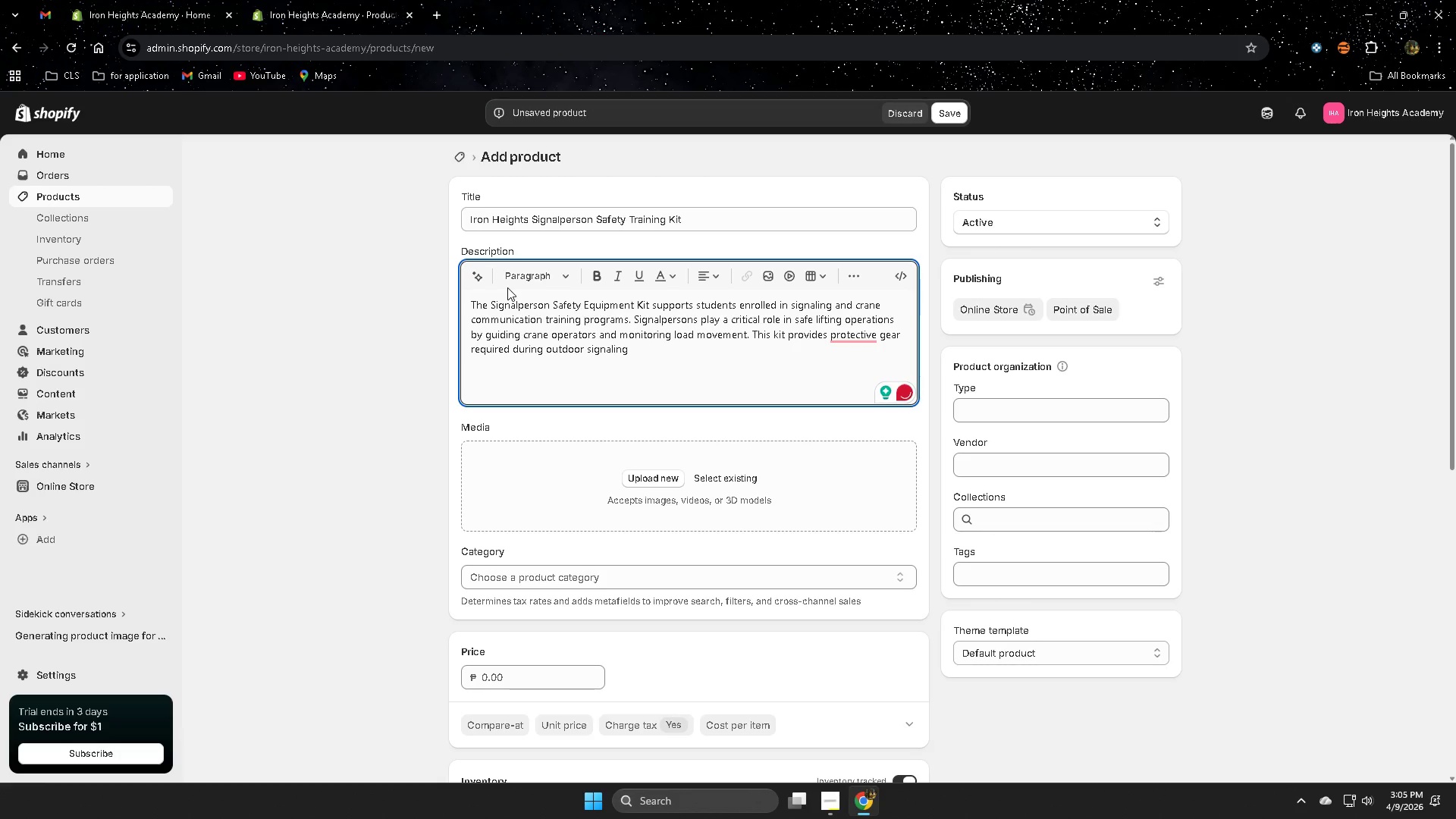 
type(exercises and equipment coordination skills)
key(Backspace)
key(Backspace)
key(Backspace)
key(Backspace)
key(Backspace)
key(Backspace)
type(drills.)
 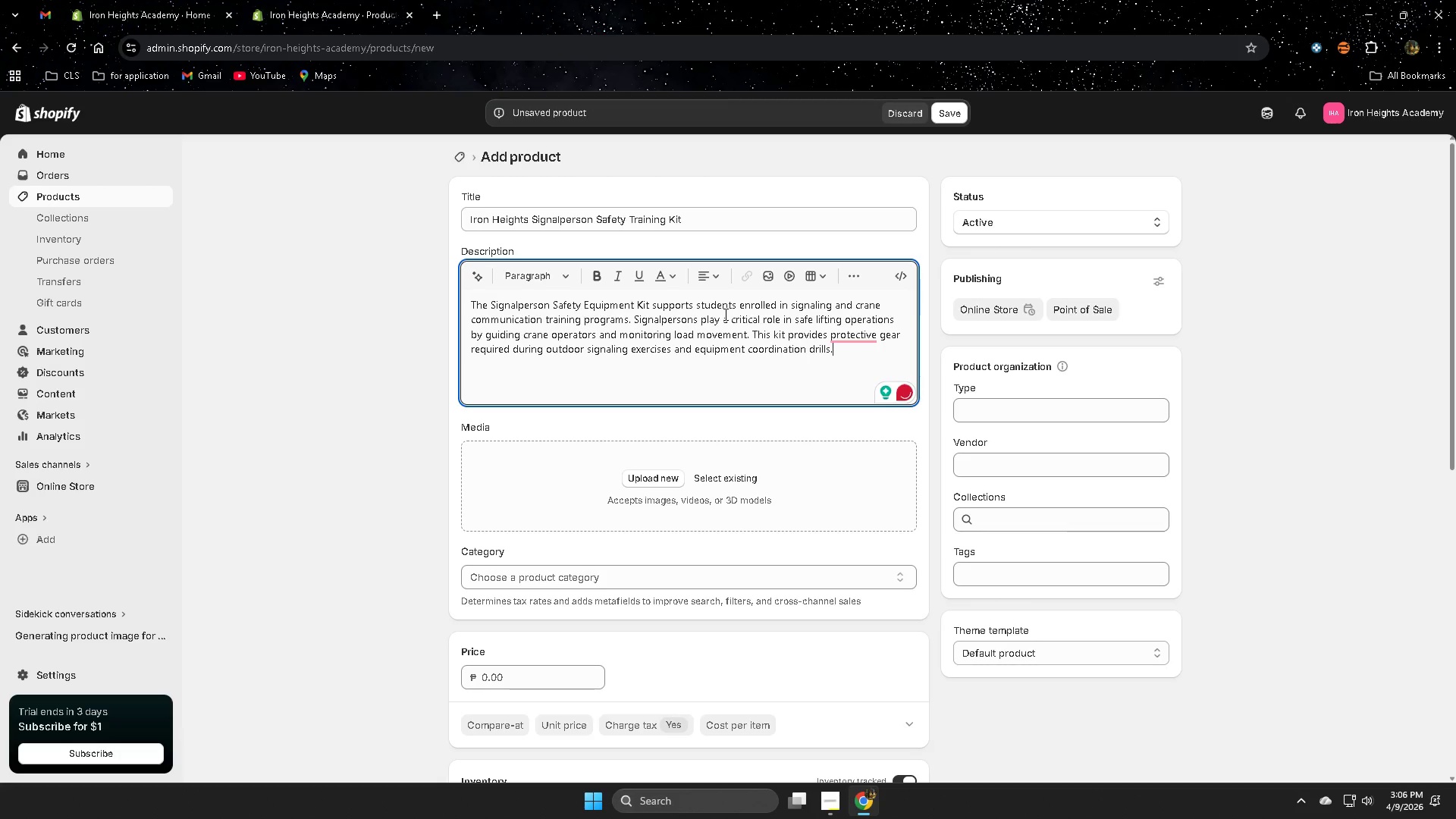 
wait(8.23)
 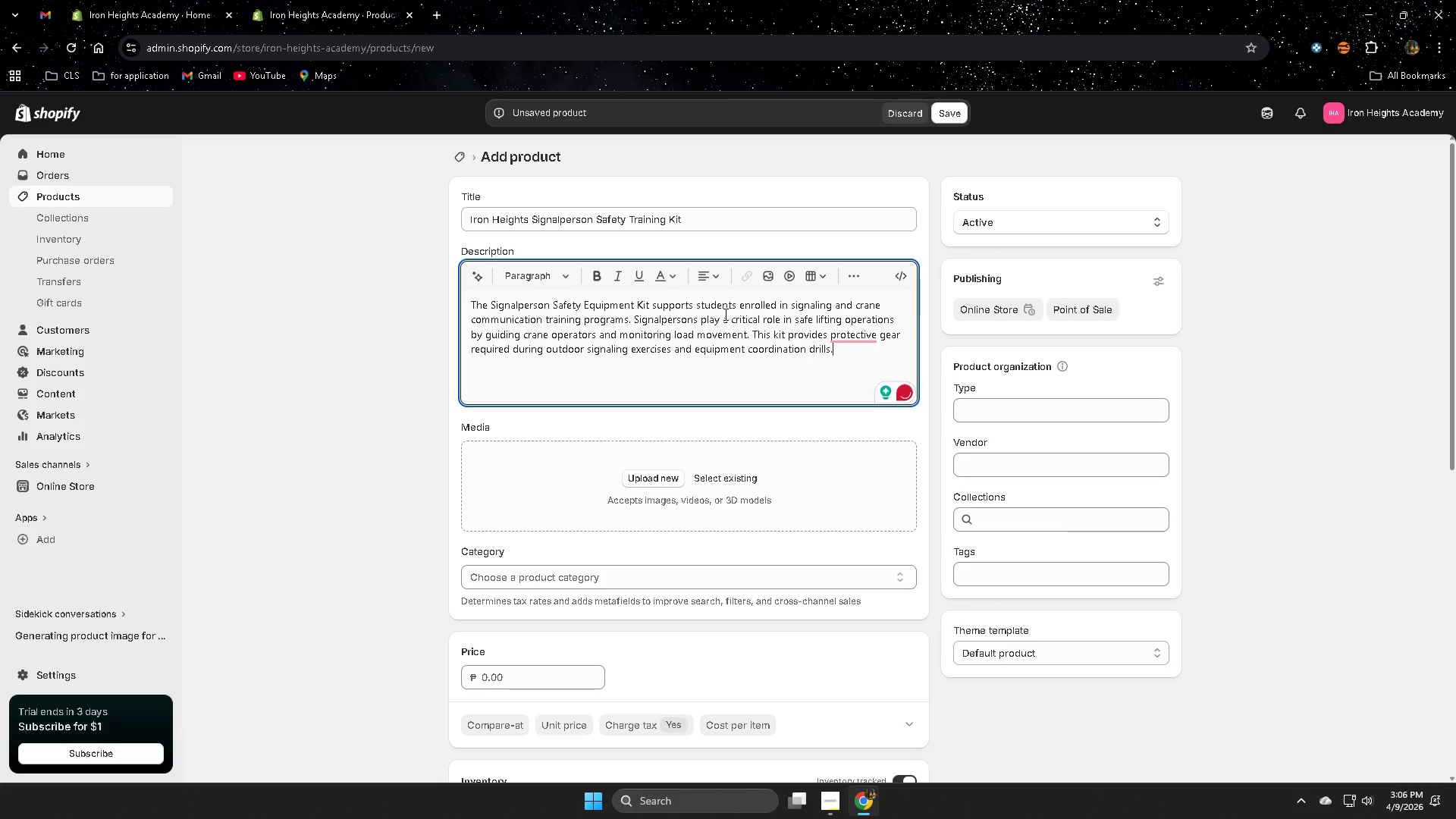 
left_click([858, 372])
 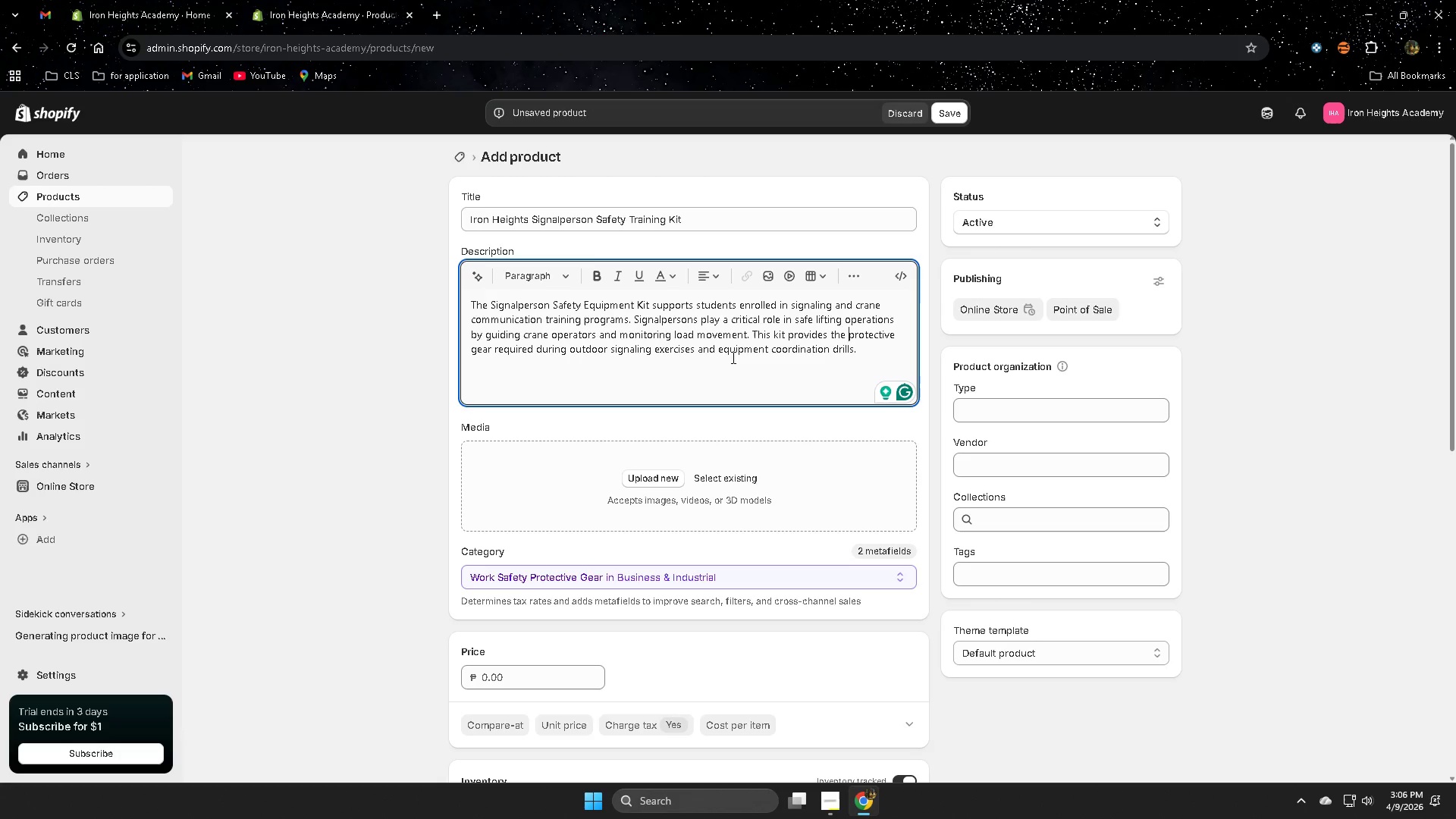 
wait(16.91)
 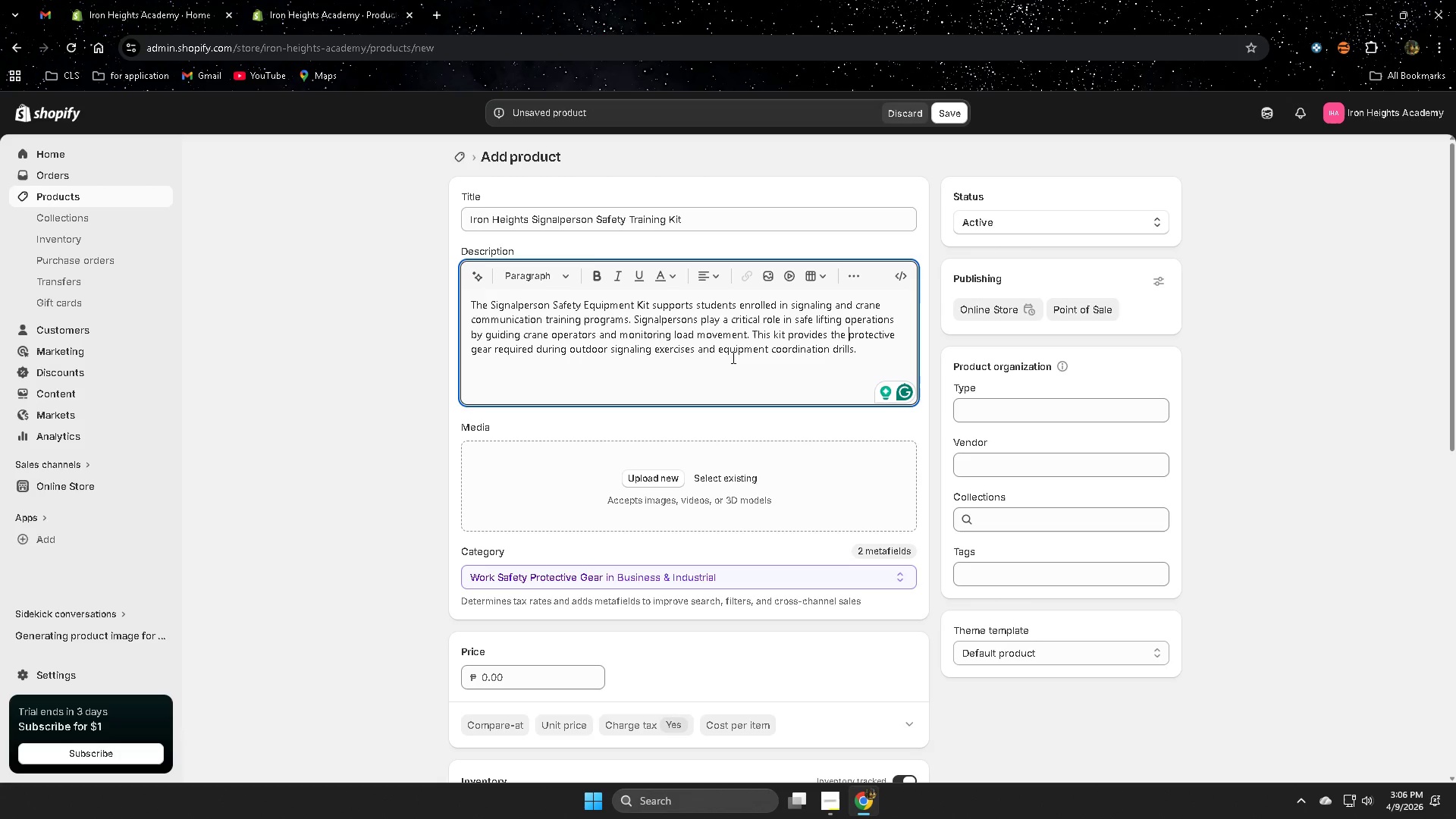 
left_click([880, 352])
 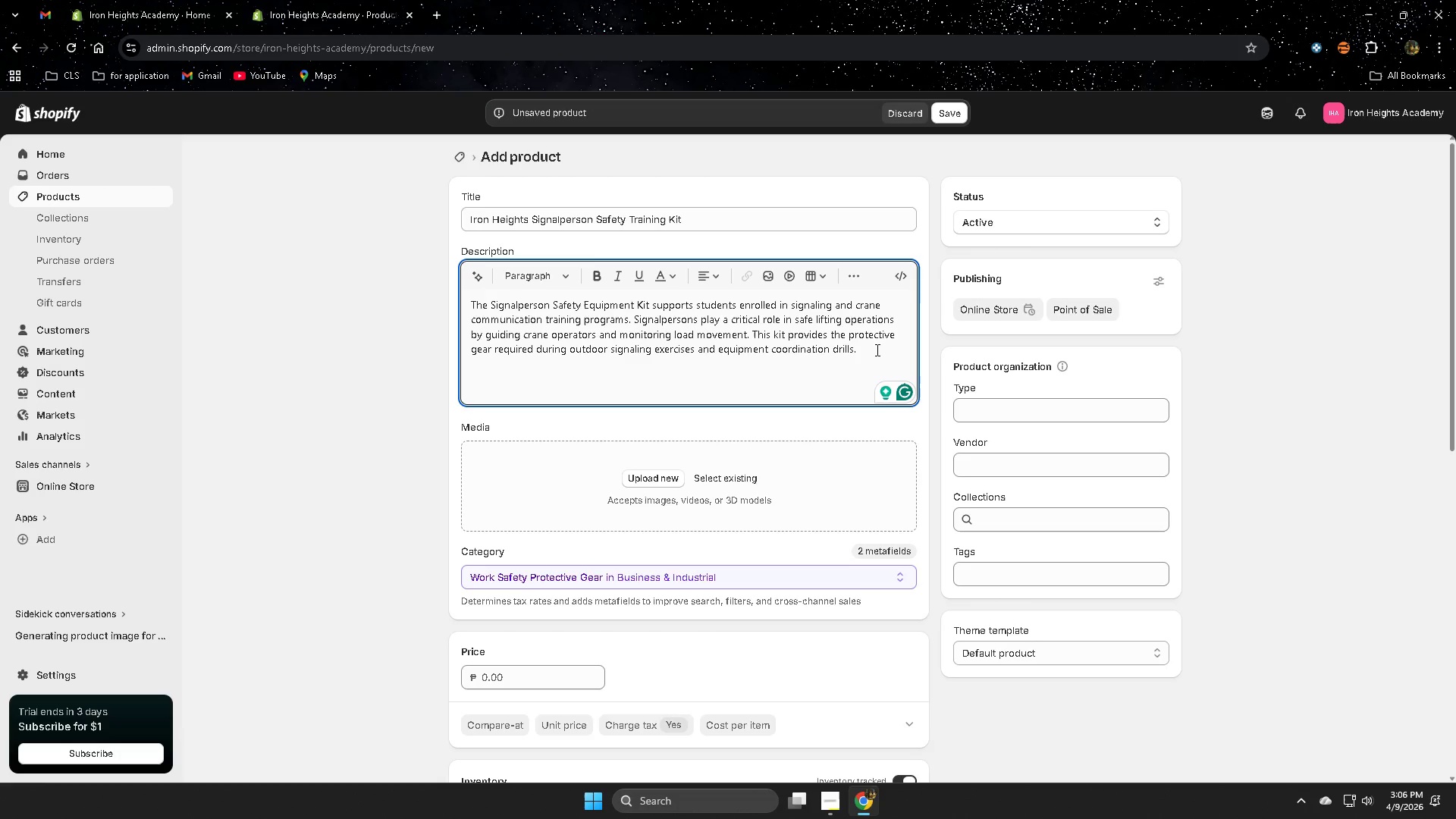 
key(Enter)
 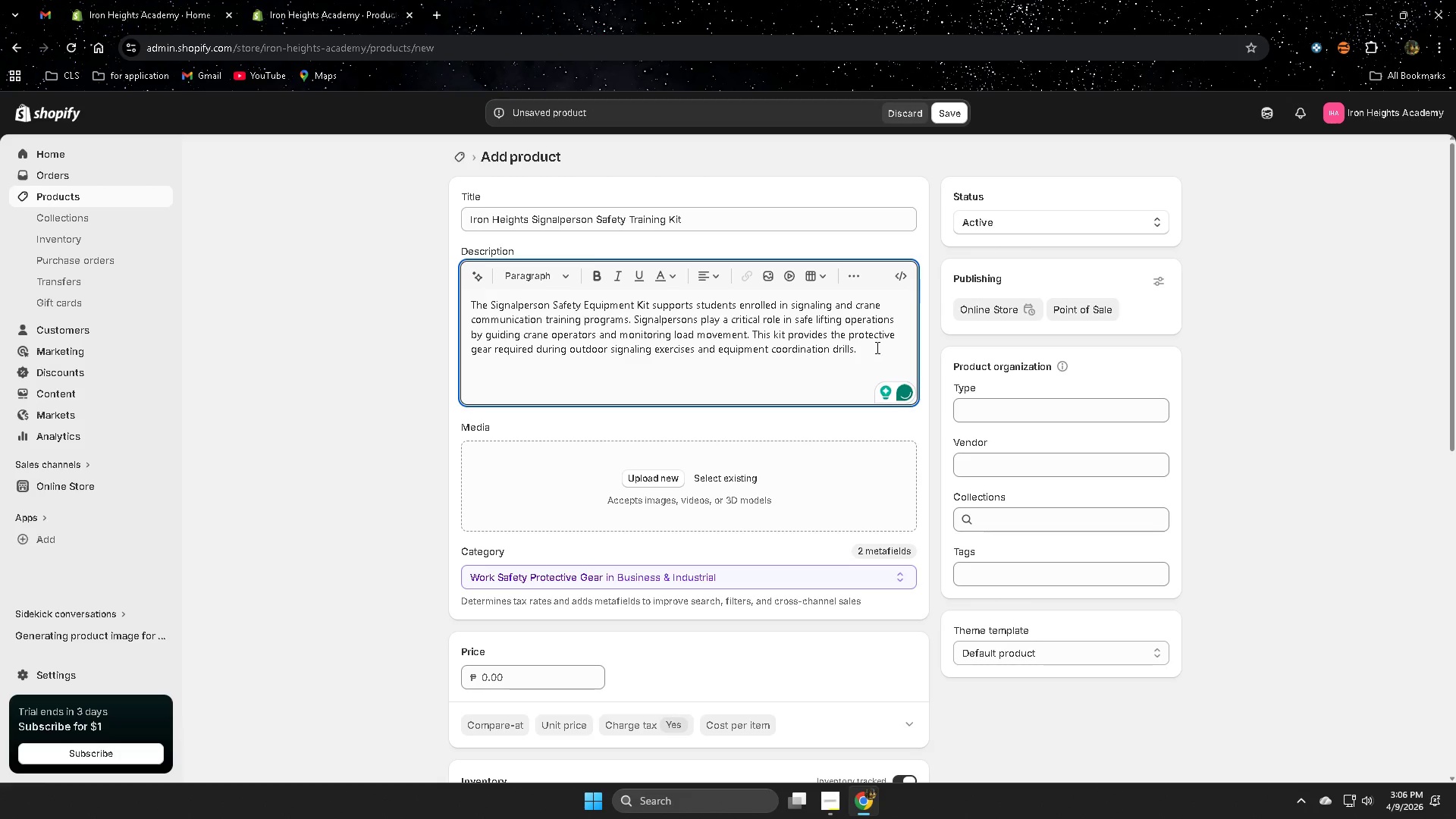 
left_click([594, 283])
 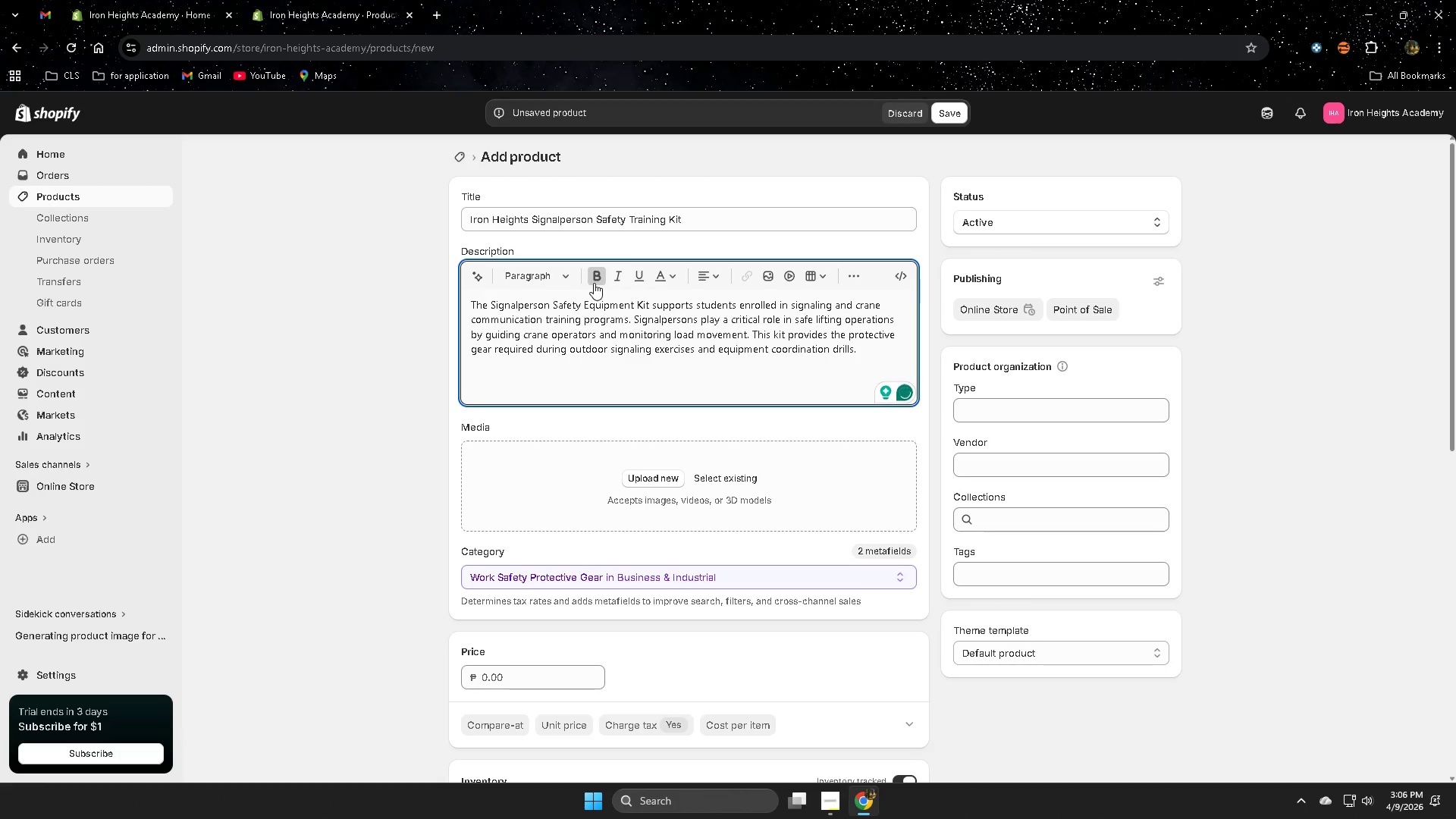 
type(Equipment Includes:)
 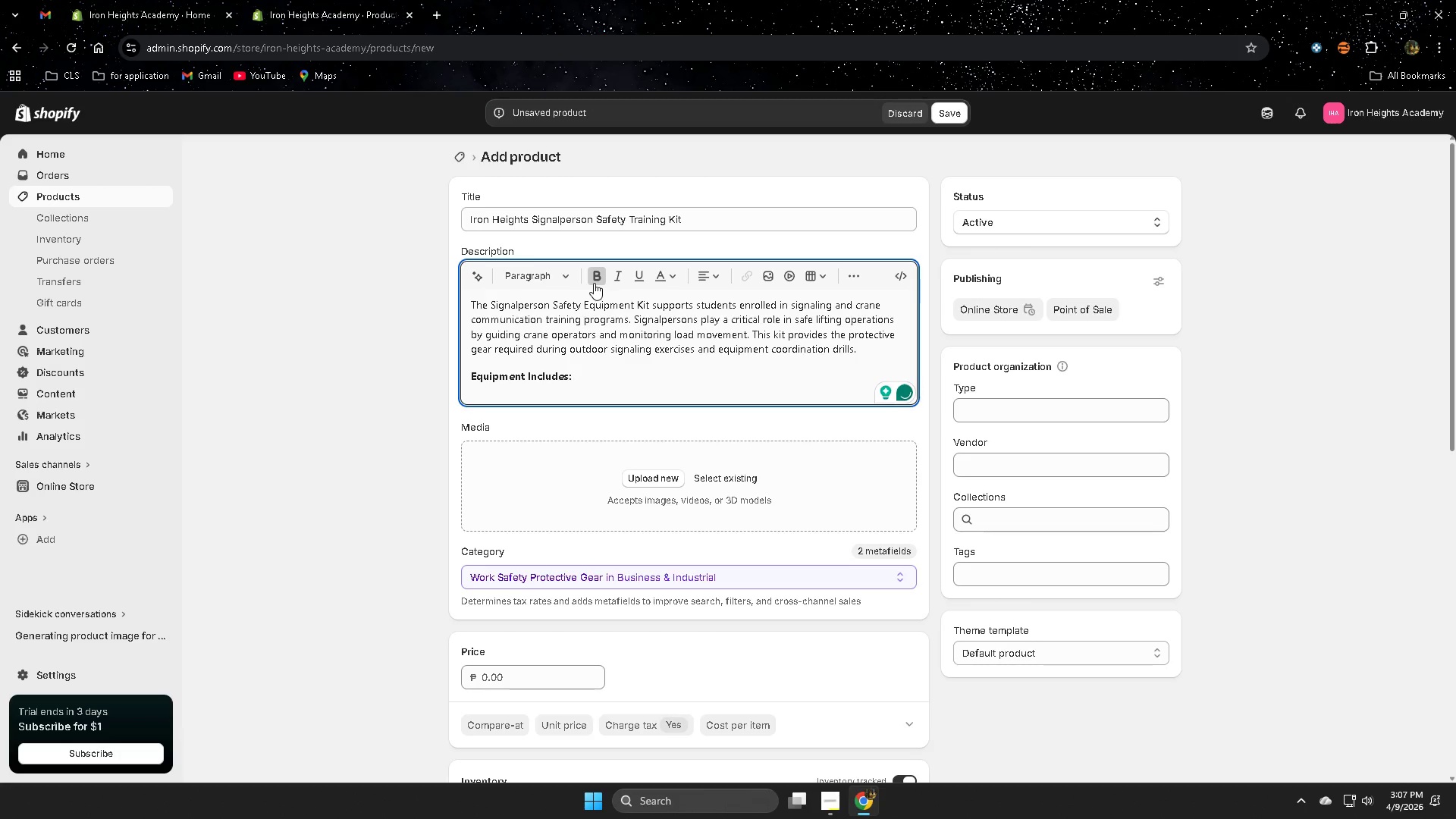 
key(Enter)
 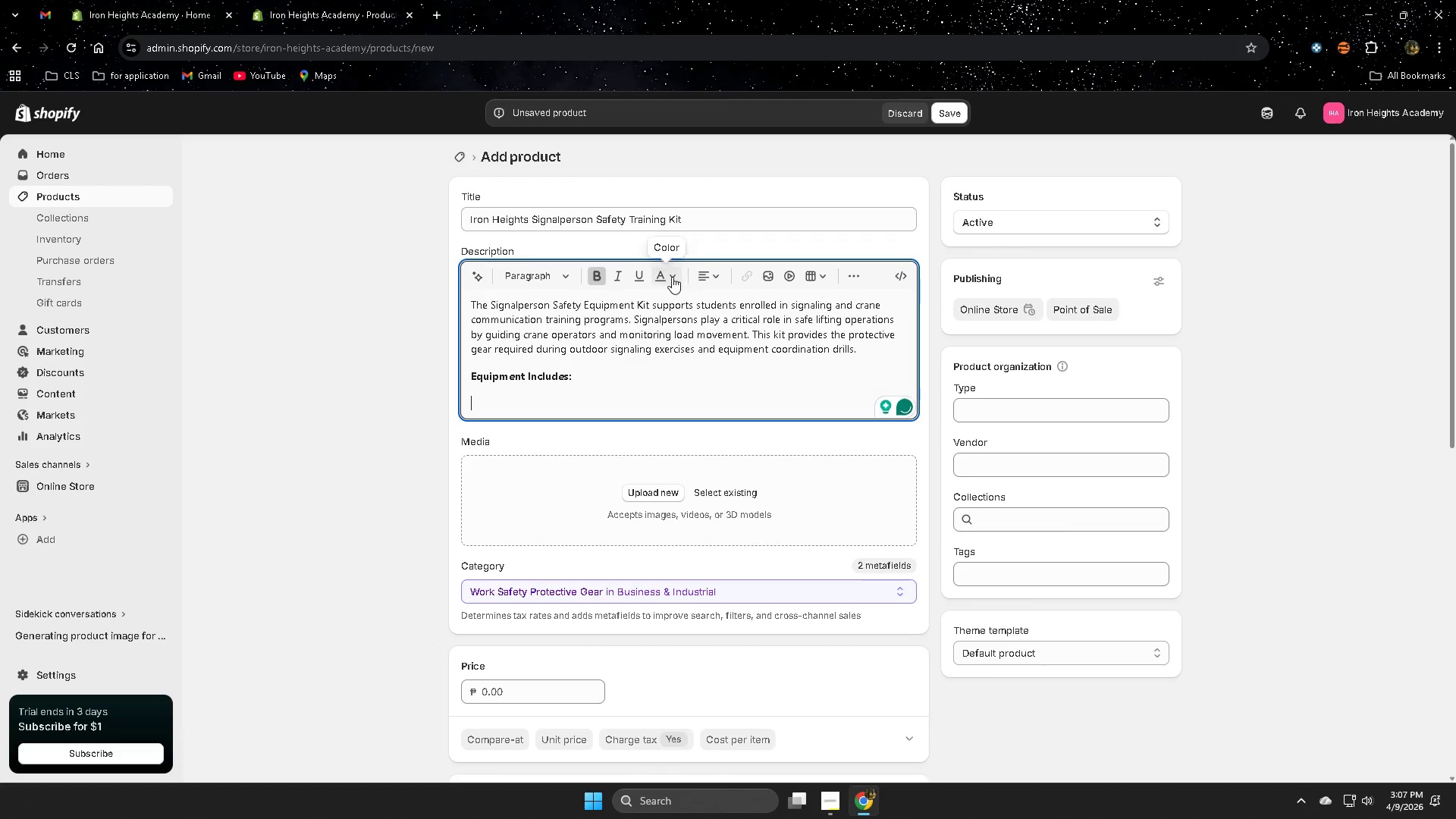 
left_click([601, 277])
 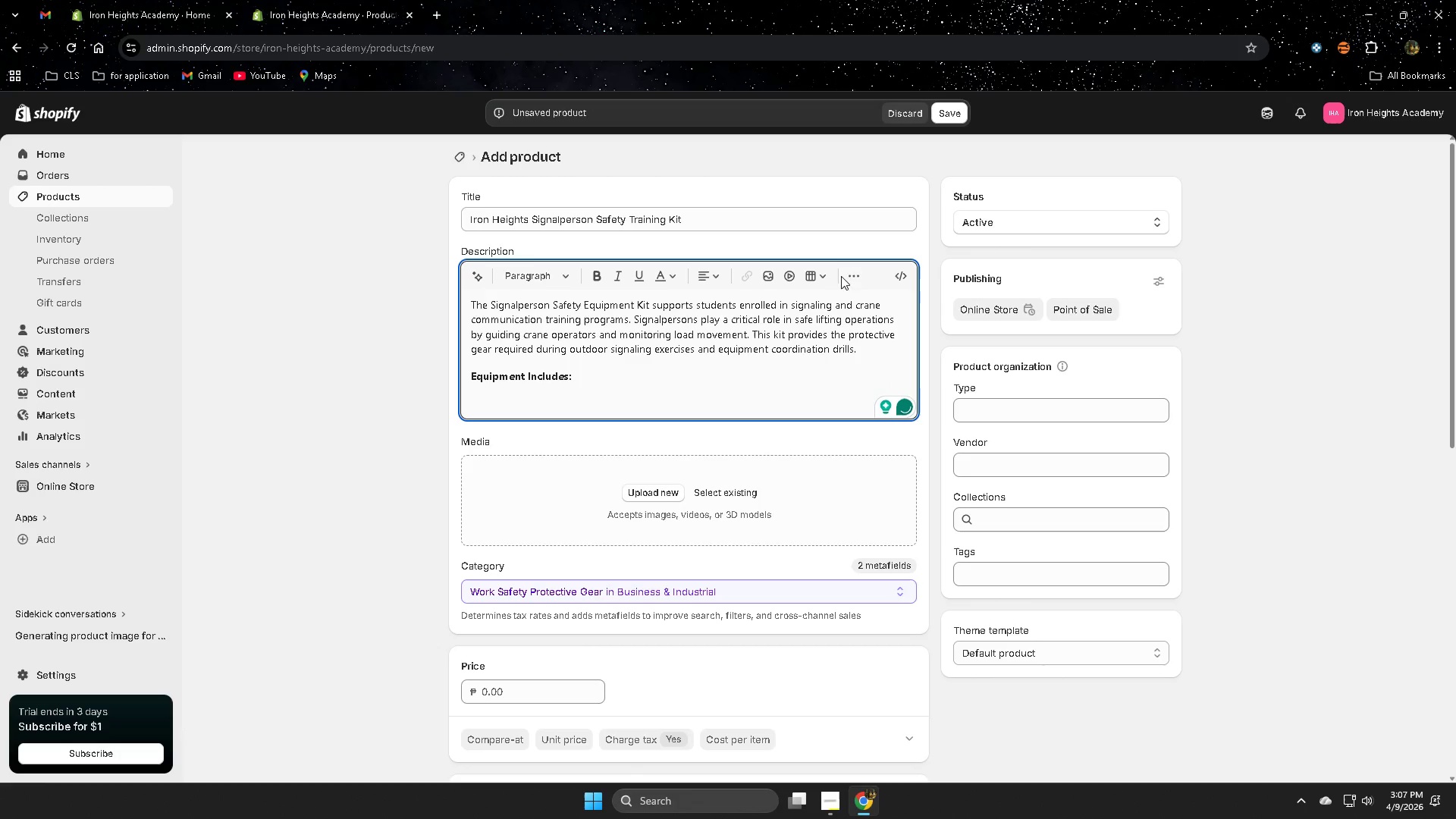 
left_click([851, 275])